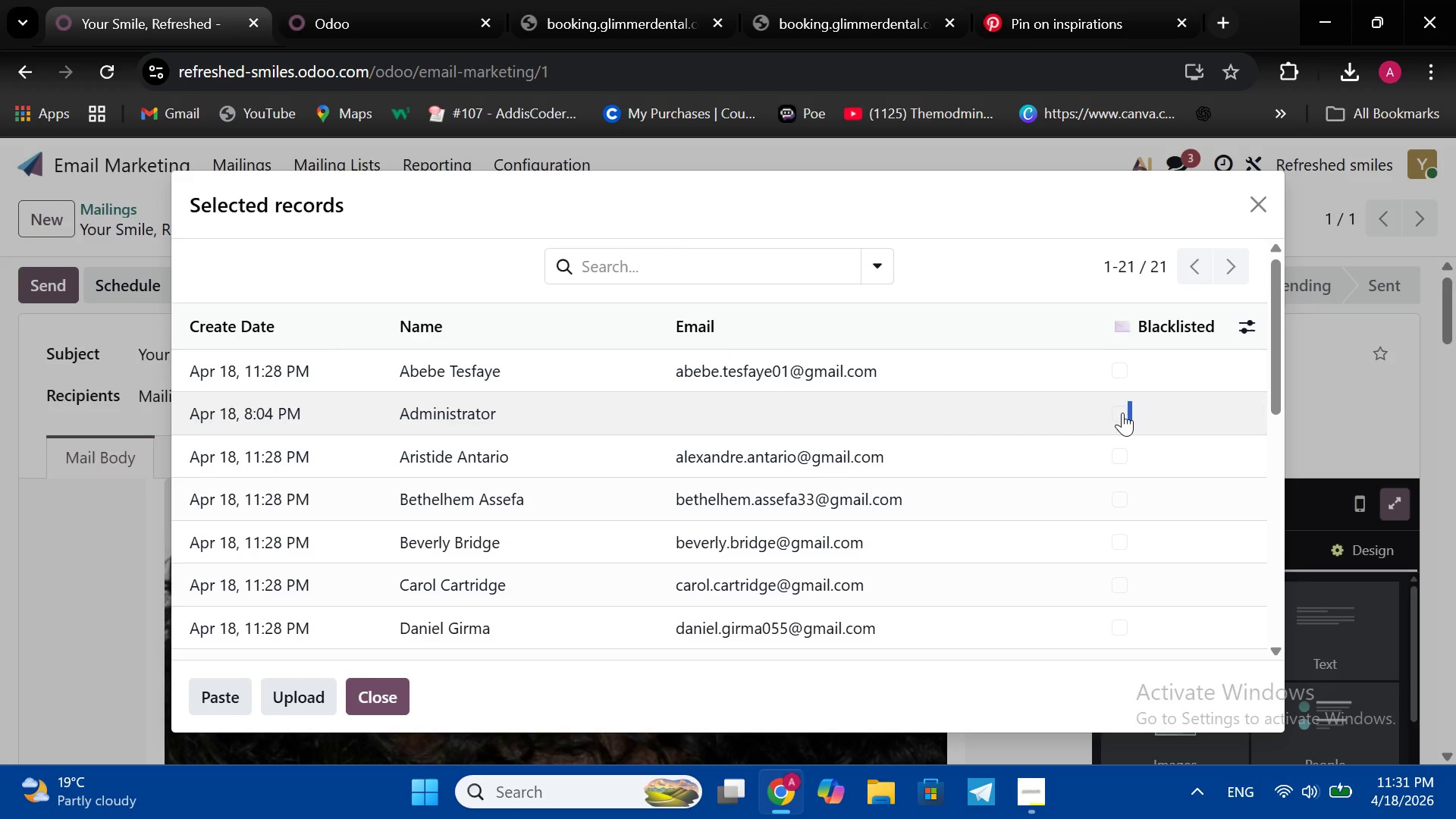 
double_click([1122, 413])
 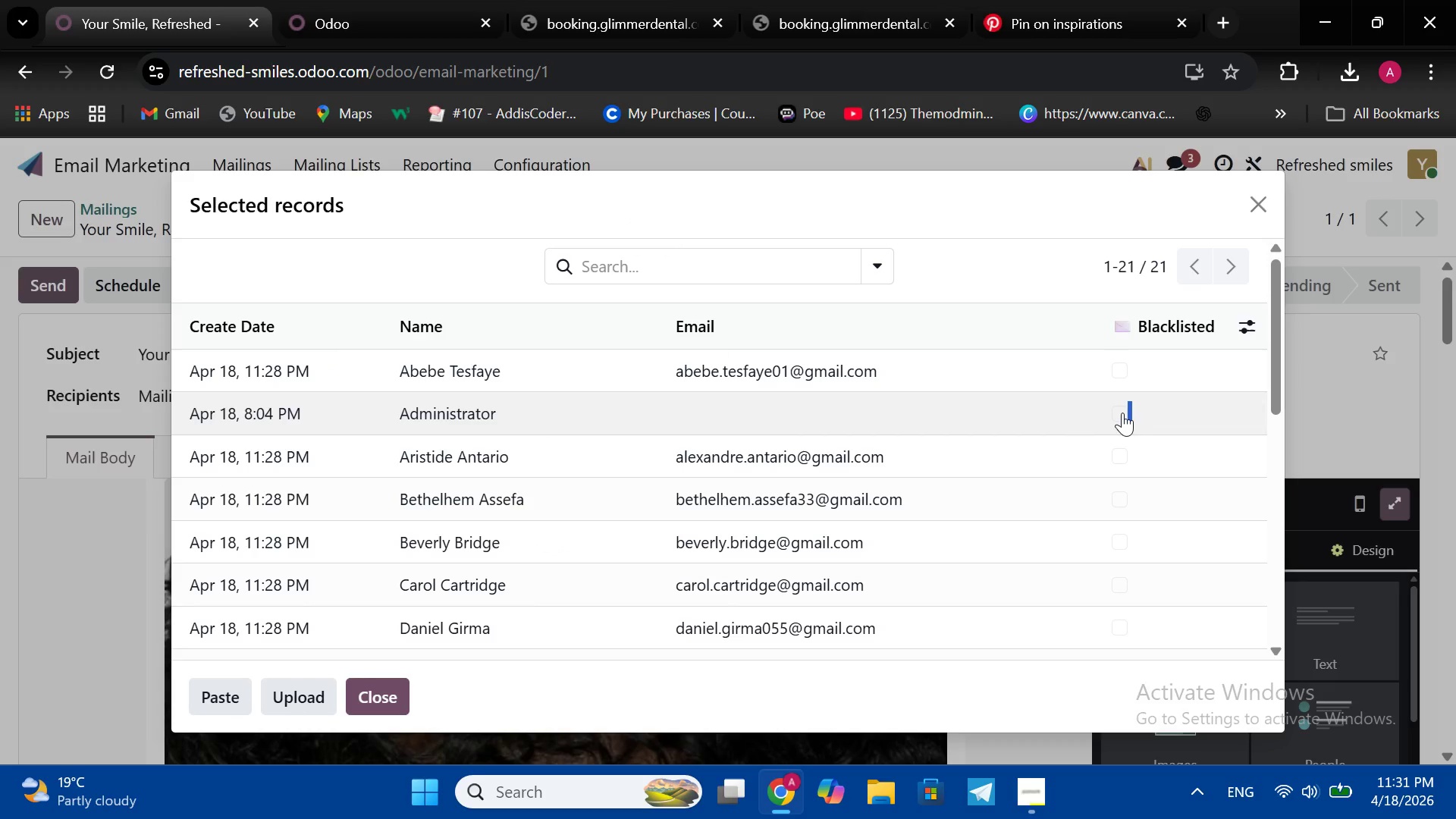 
triple_click([1122, 413])
 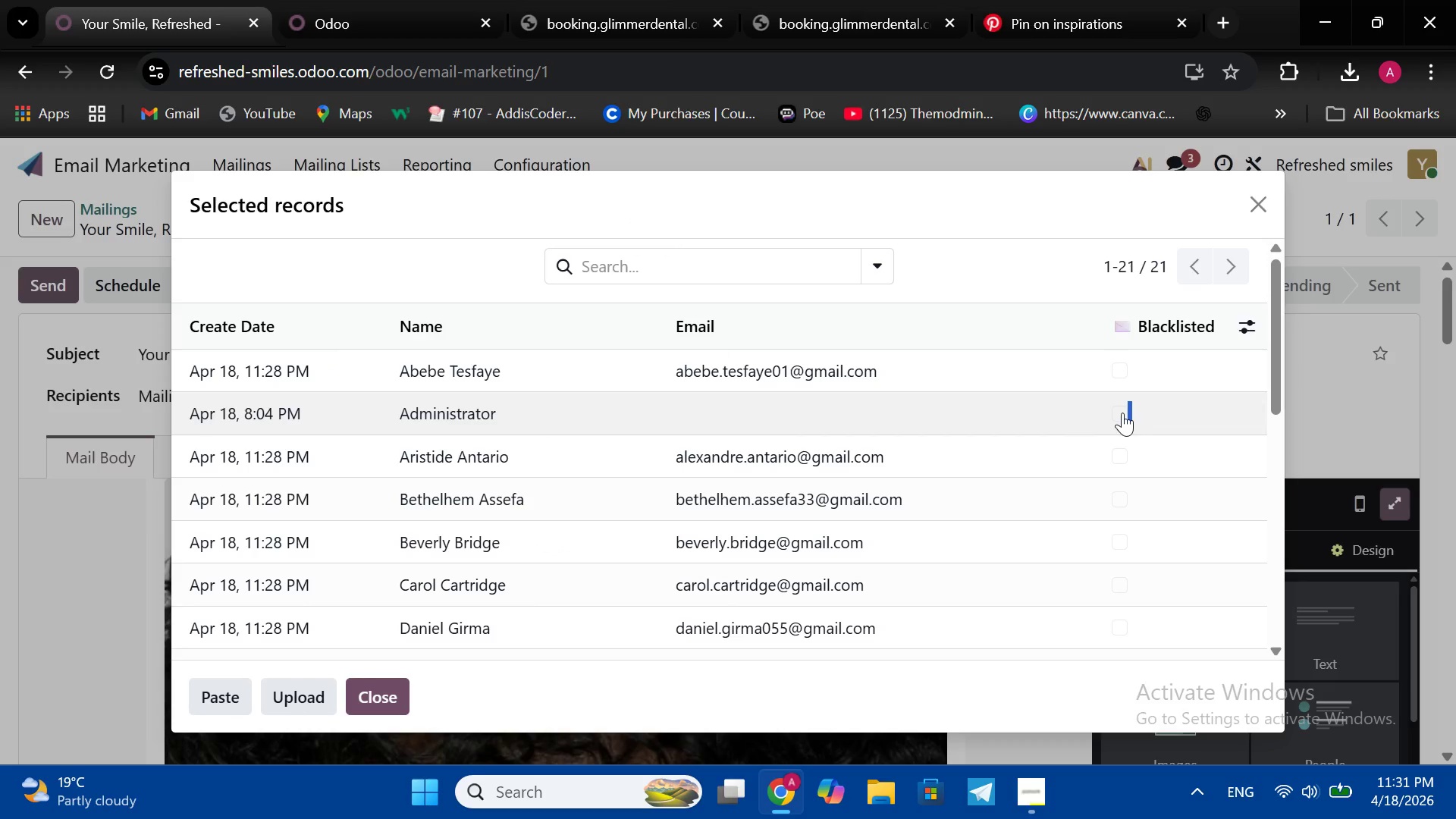 
triple_click([1122, 413])
 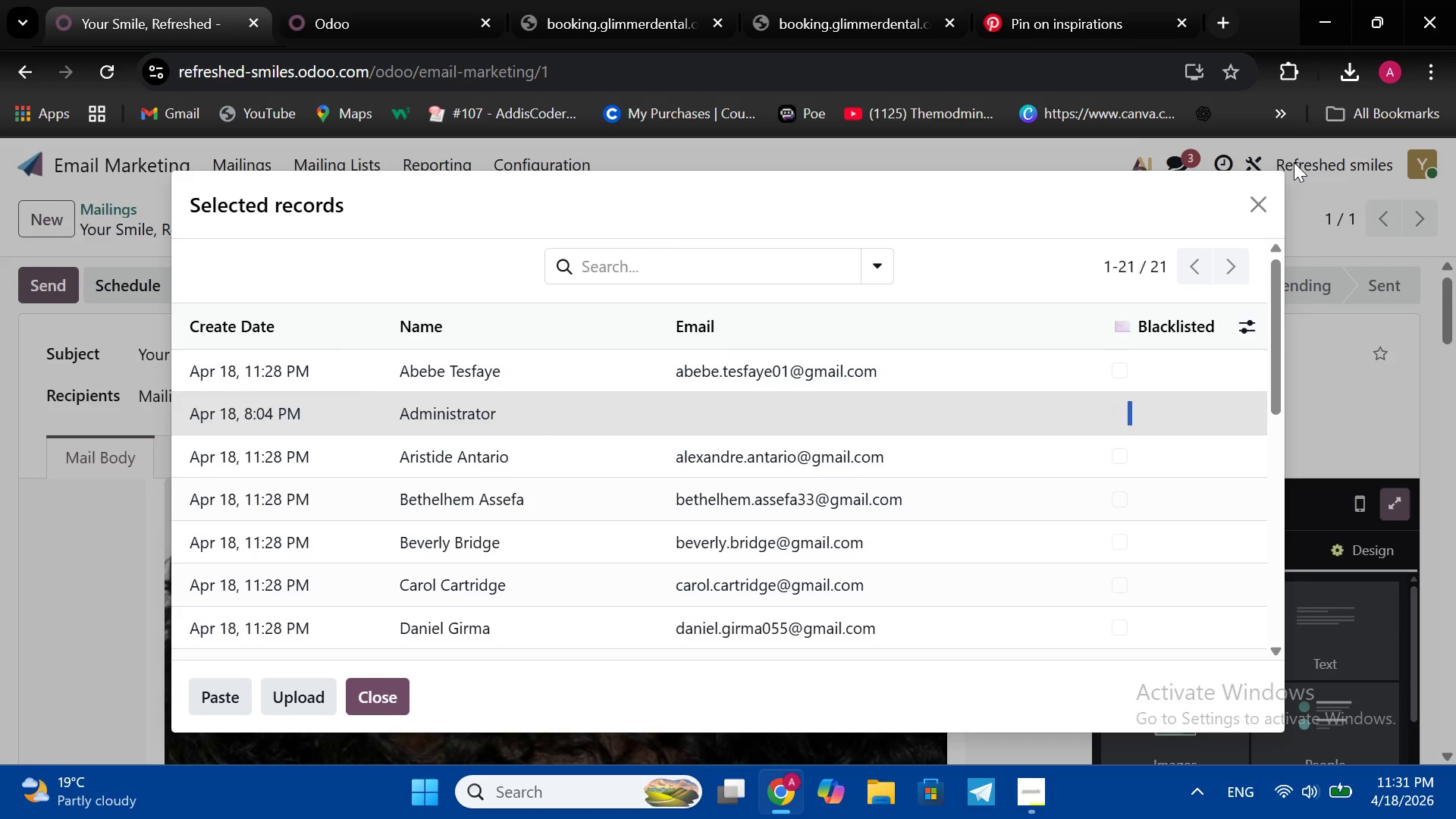 
left_click([1268, 202])
 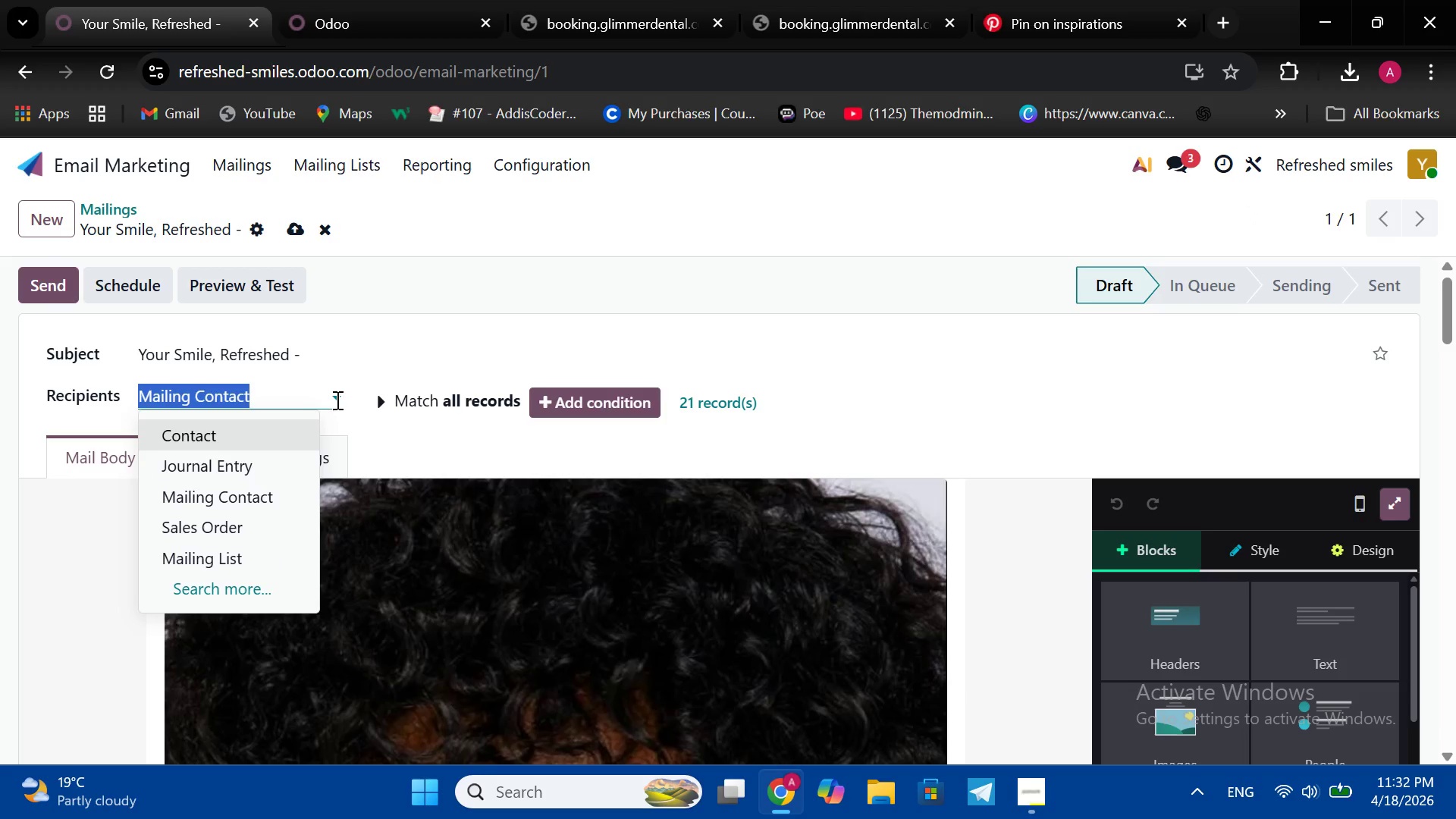 
left_click([298, 397])
 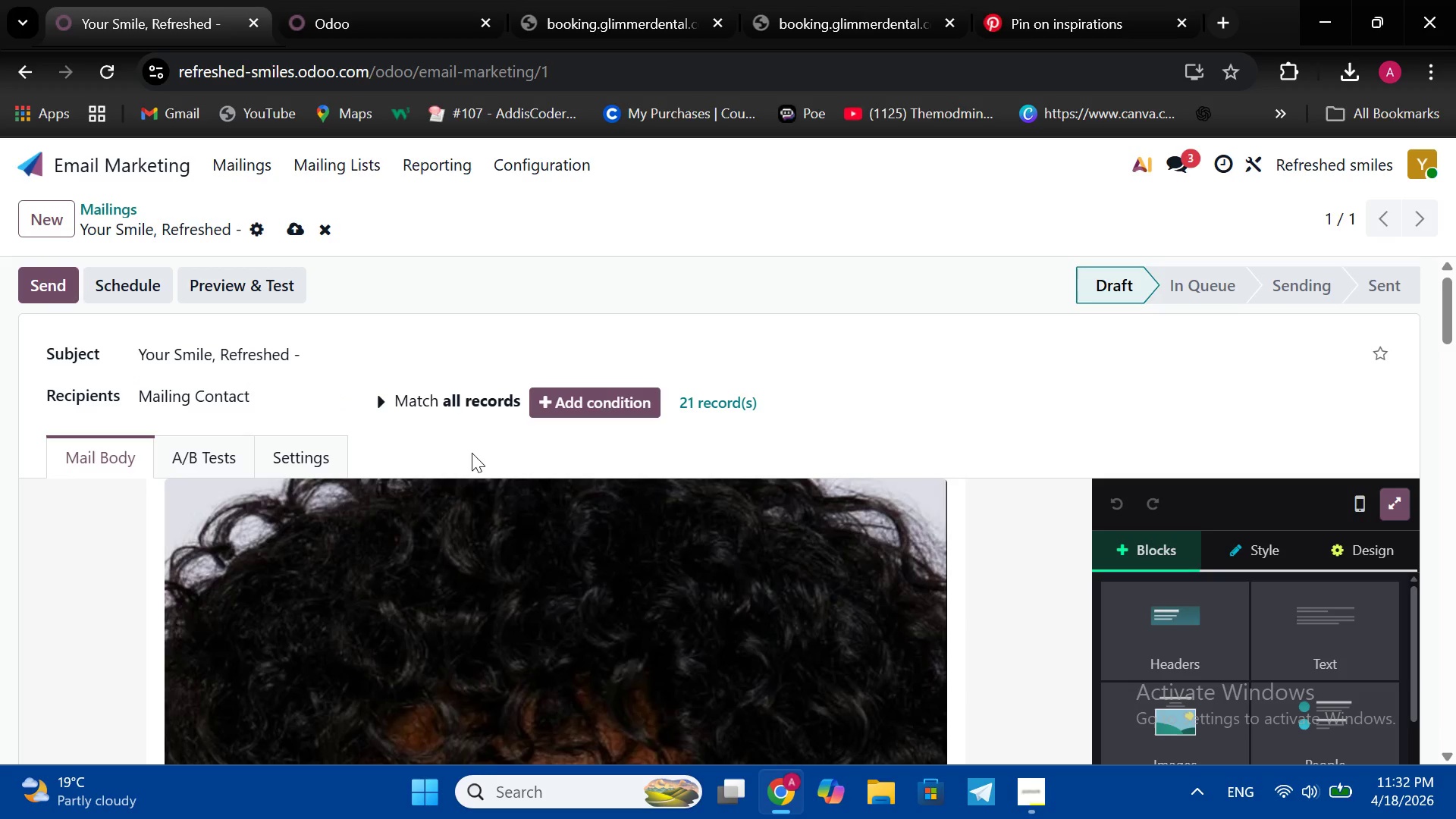 
left_click([472, 453])
 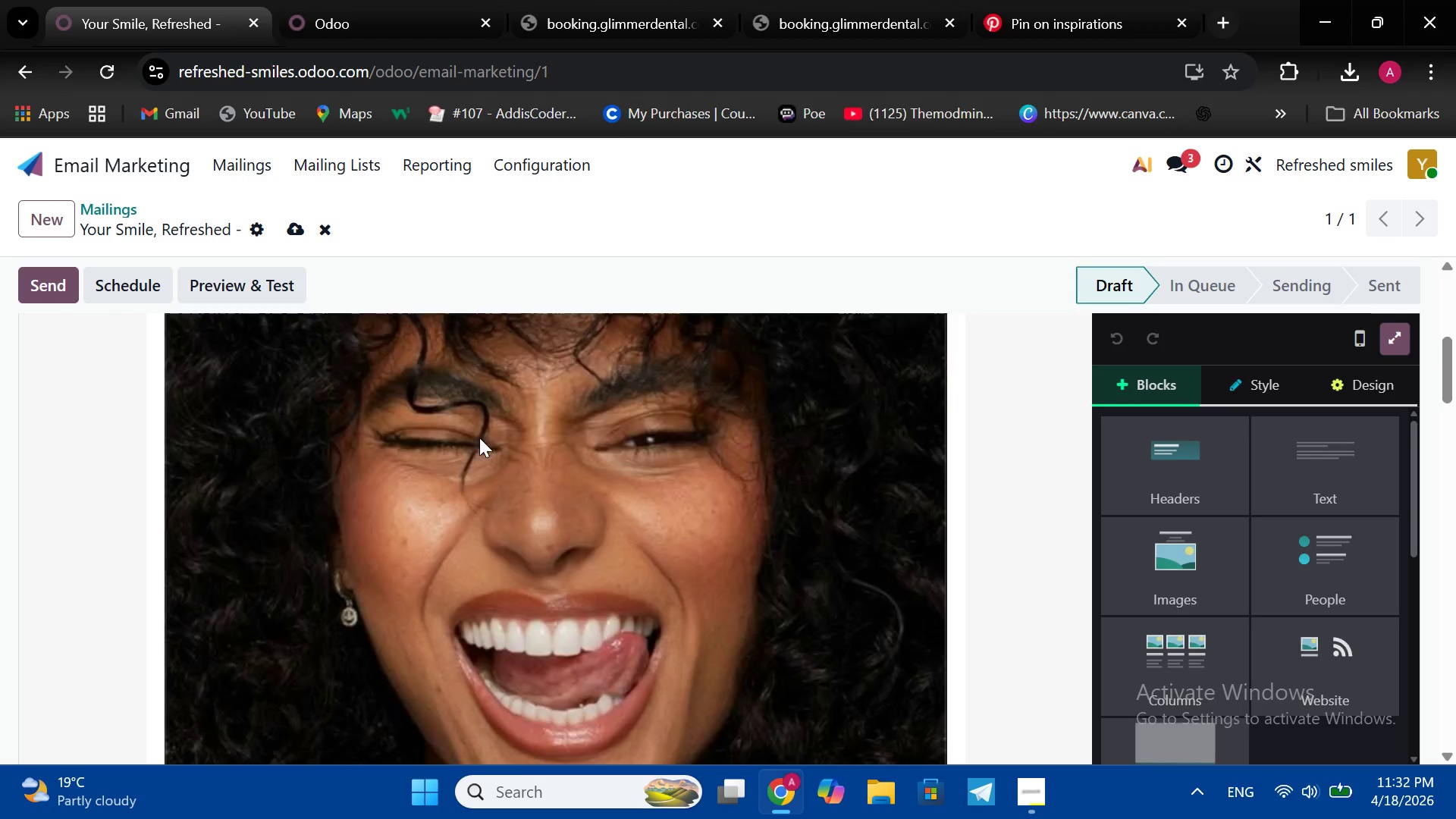 
scroll: coordinate [488, 424], scroll_direction: down, amount: 20.0
 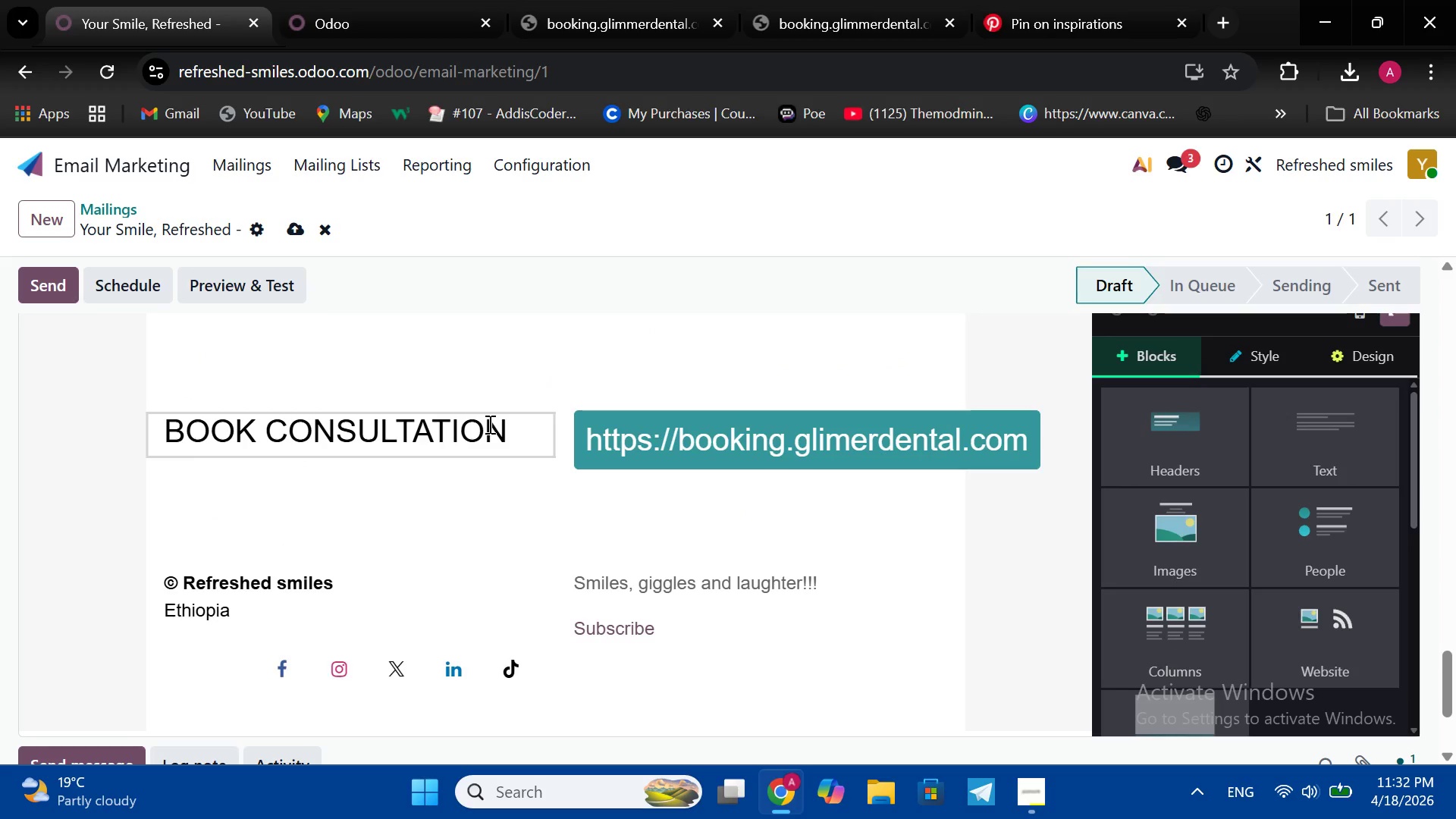 
scroll: coordinate [488, 424], scroll_direction: none, amount: 0.0
 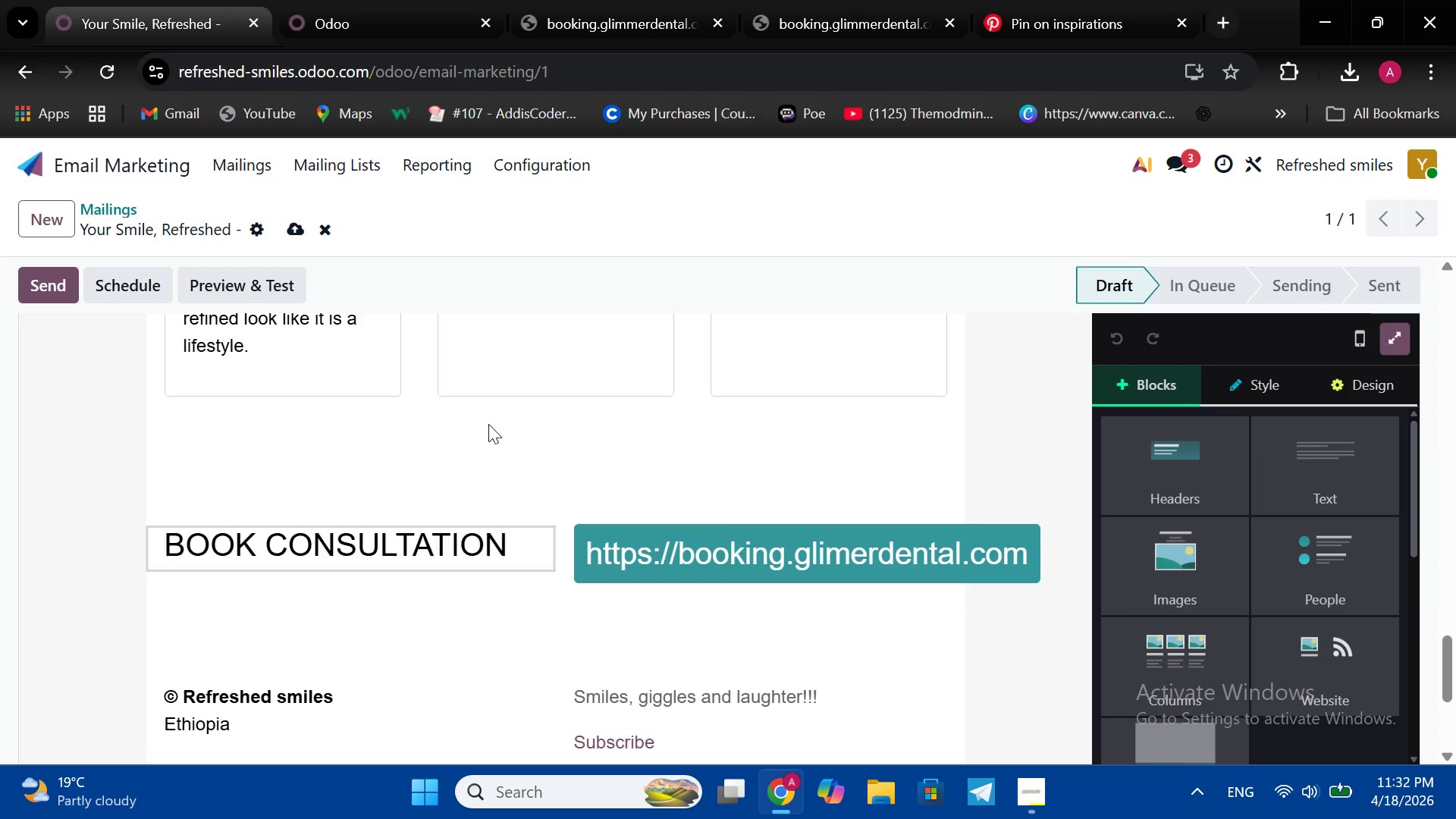 
scroll: coordinate [488, 424], scroll_direction: up, amount: 1.0
 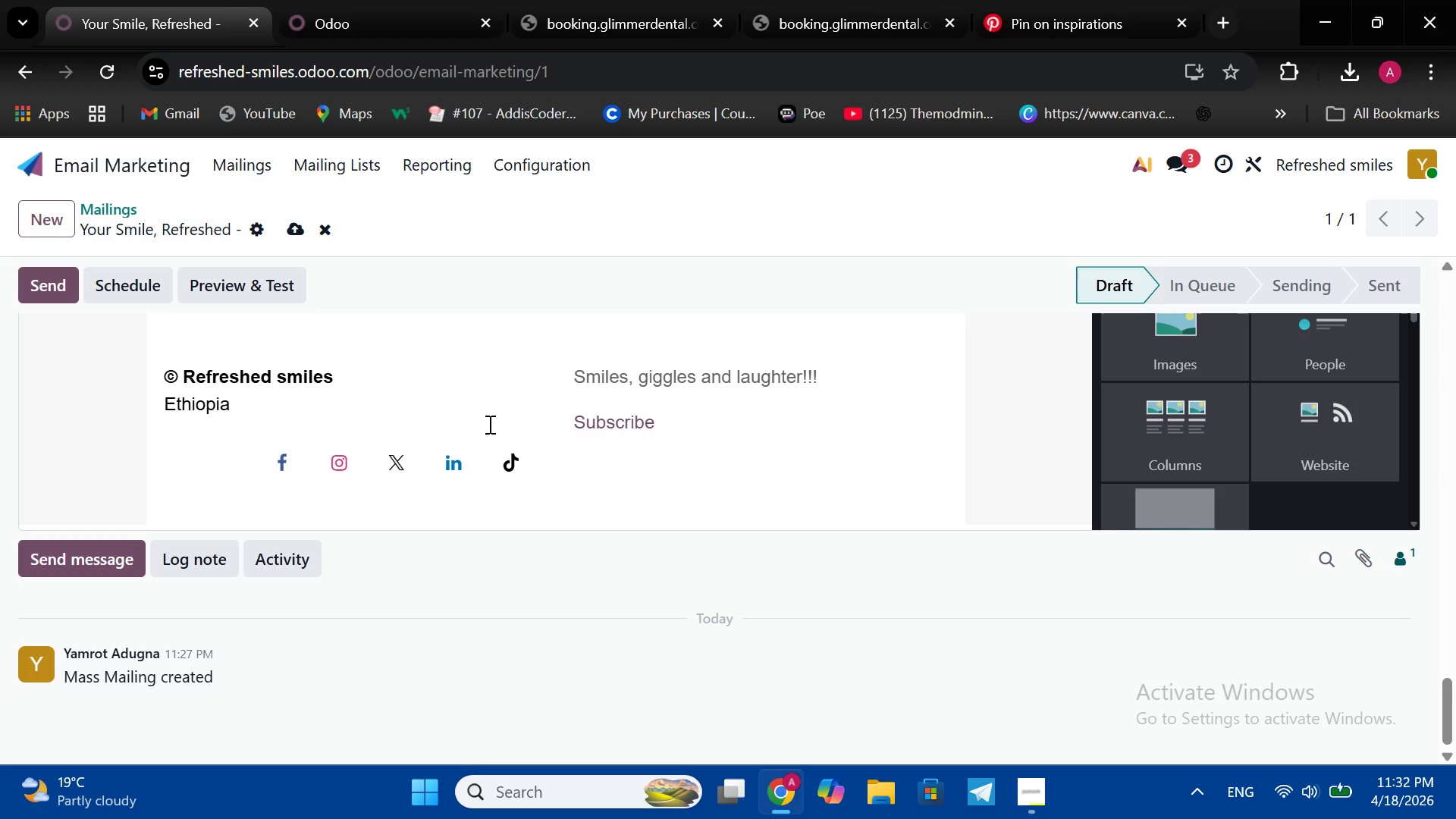 
scroll: coordinate [488, 424], scroll_direction: down, amount: 2.0
 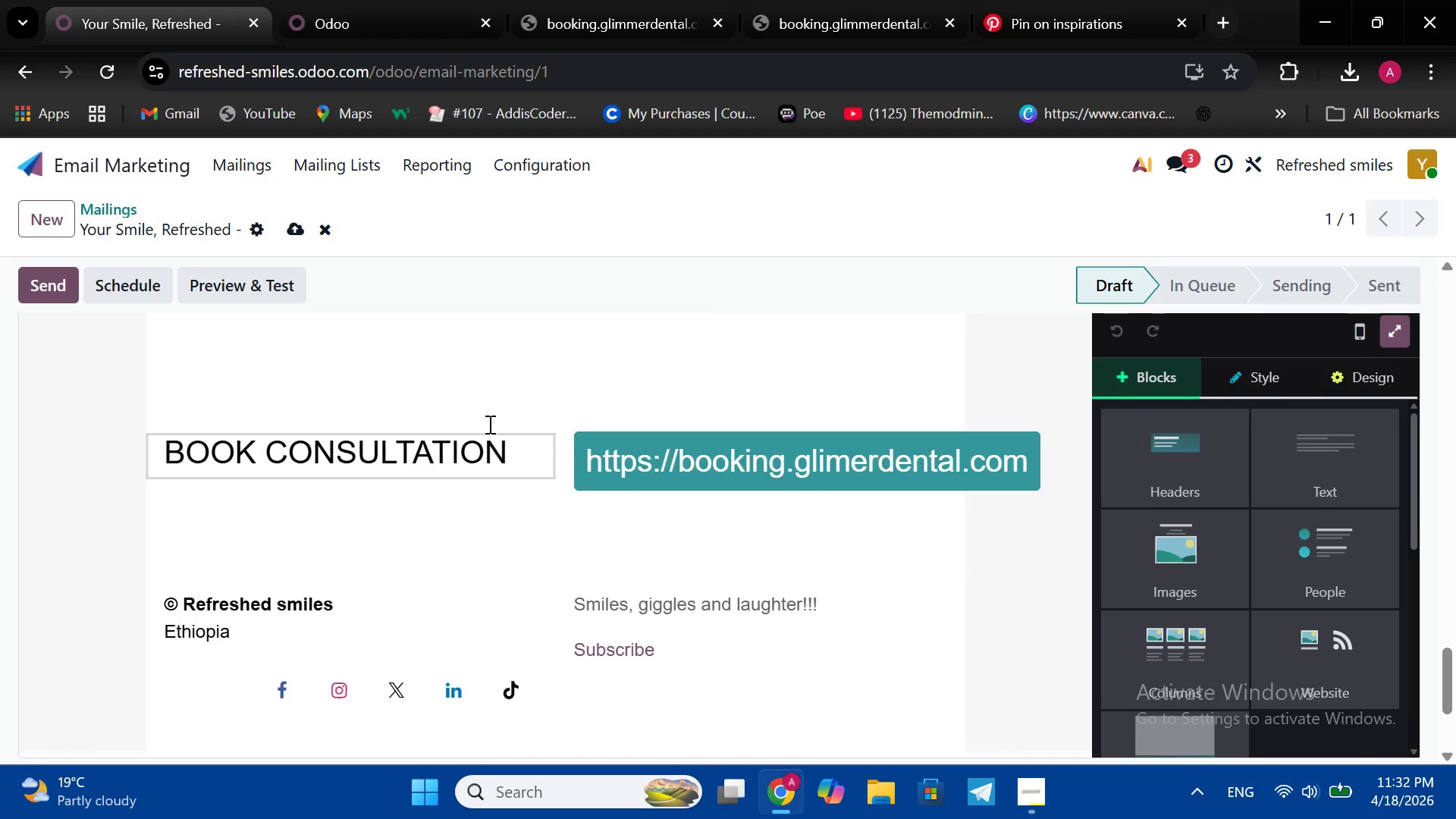 
scroll: coordinate [488, 424], scroll_direction: up, amount: 16.0
 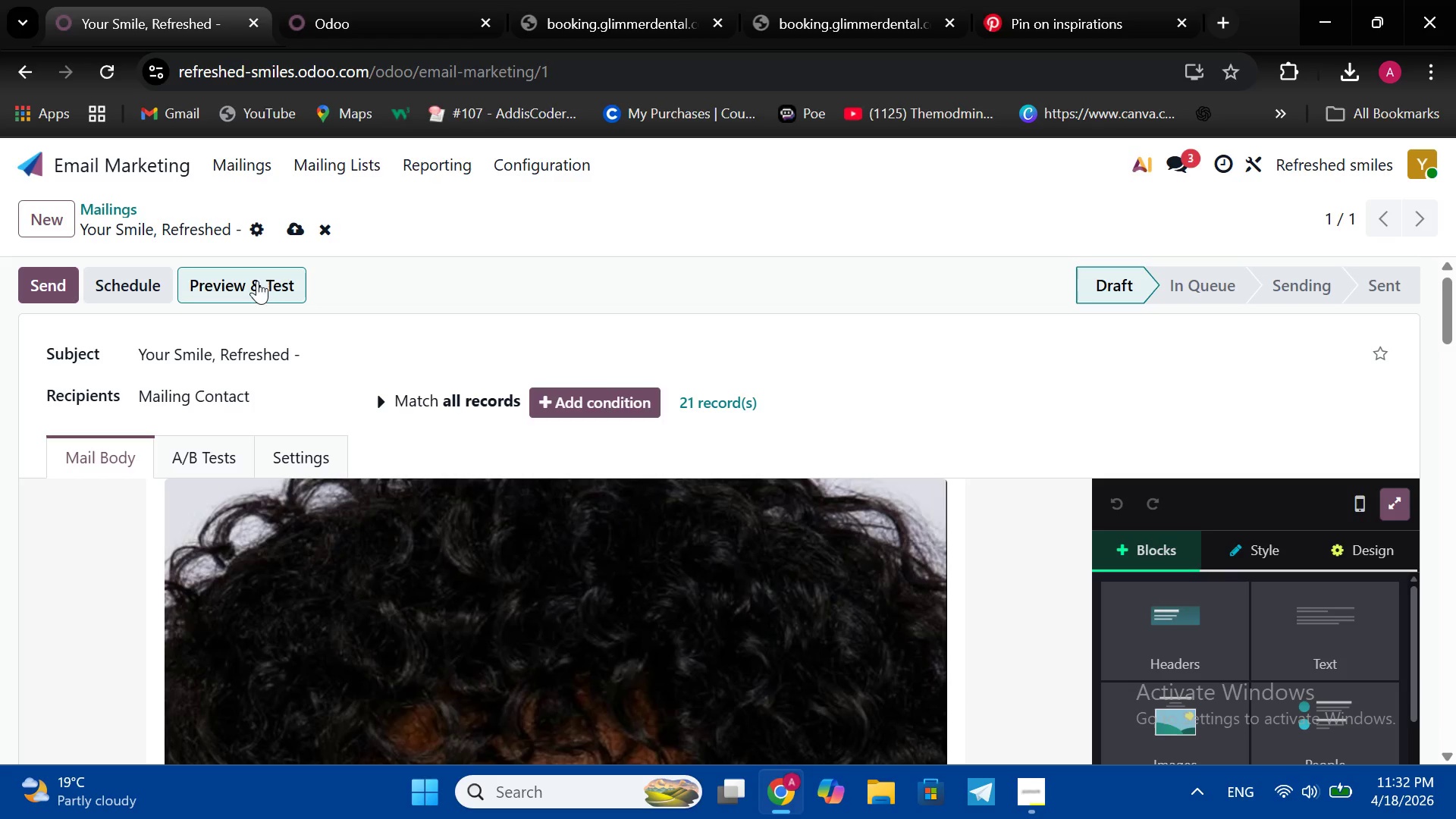 
left_click([257, 281])
 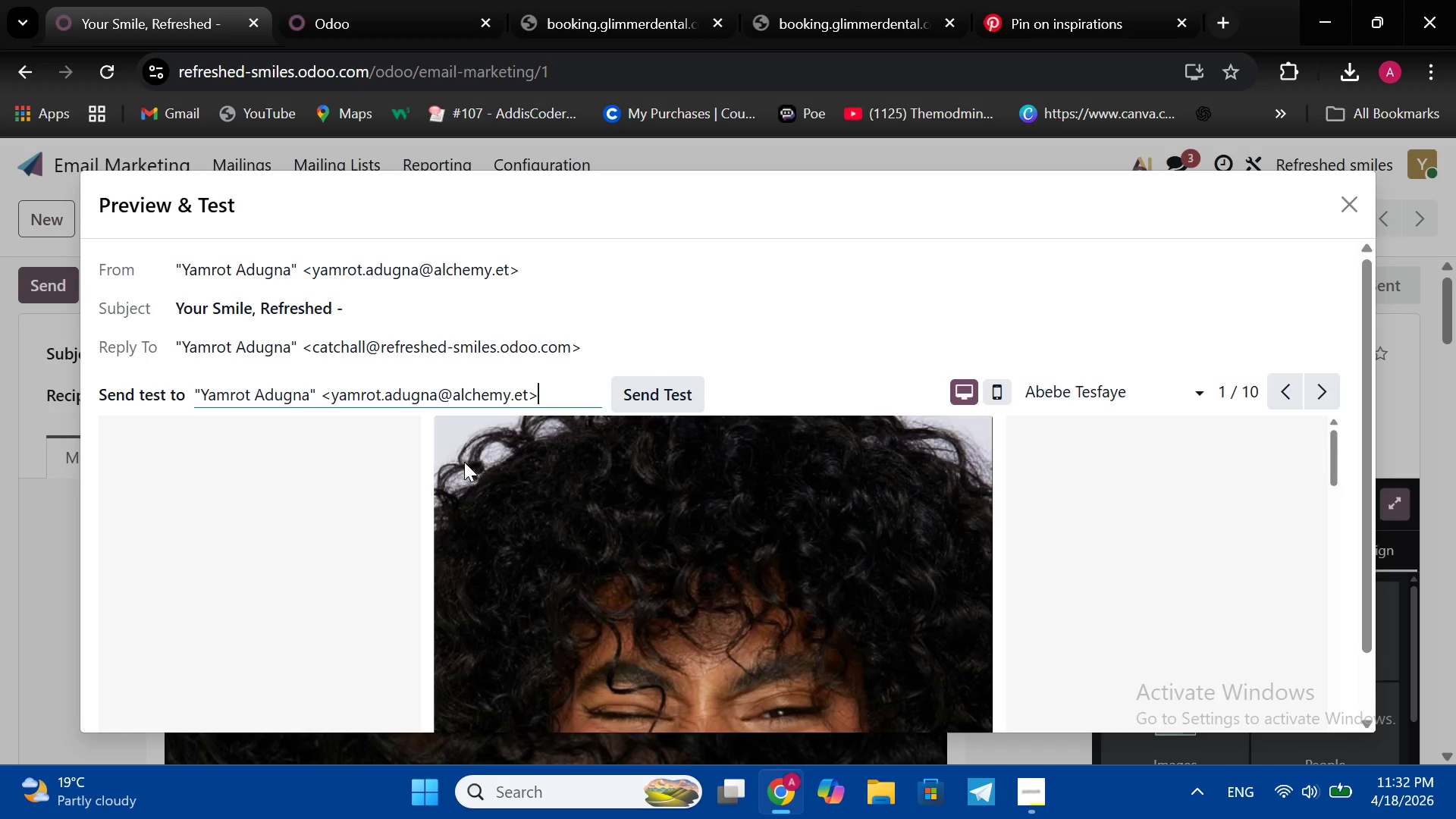 
wait(6.44)
 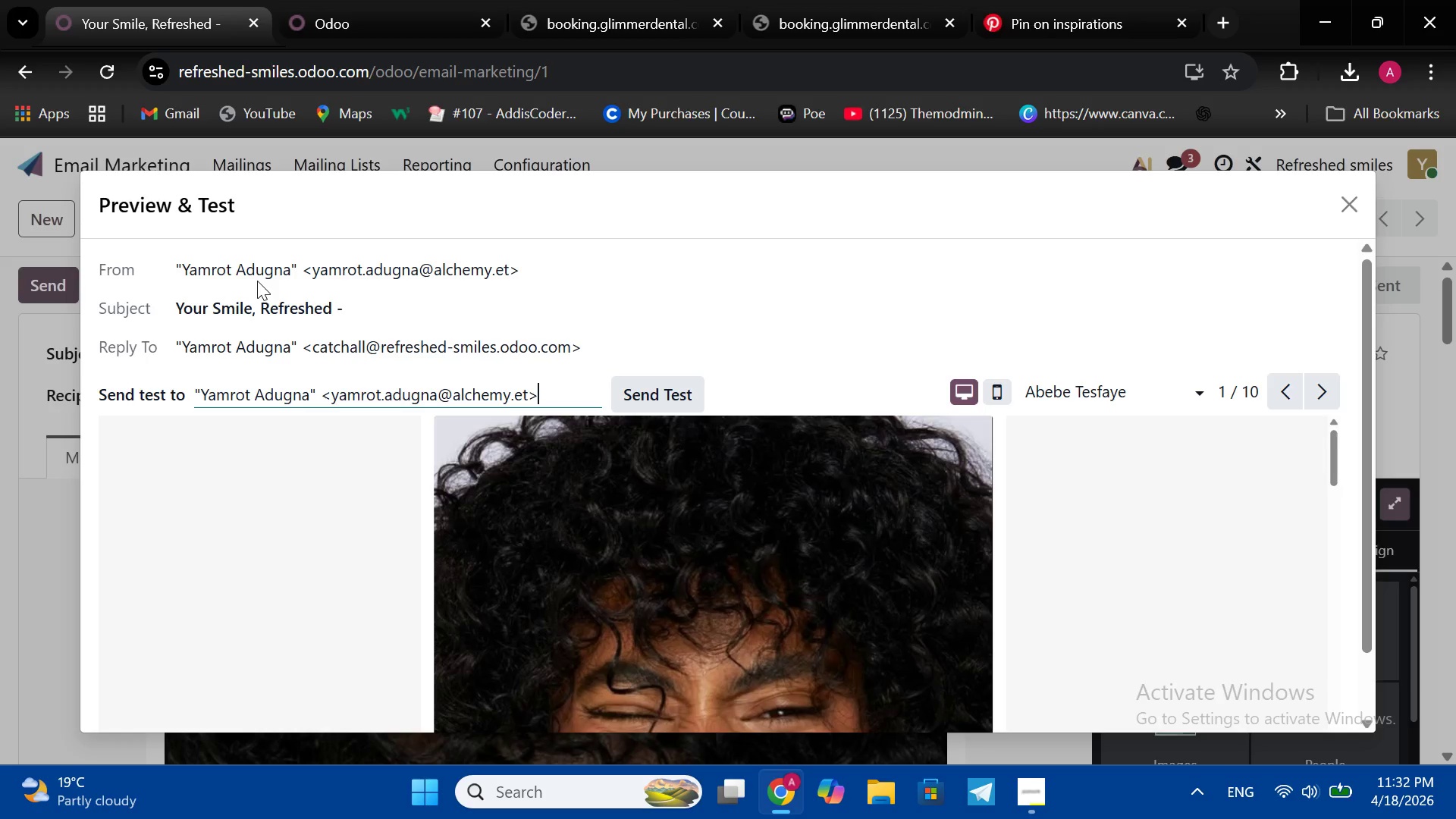 
scroll: coordinate [464, 462], scroll_direction: none, amount: 0.0
 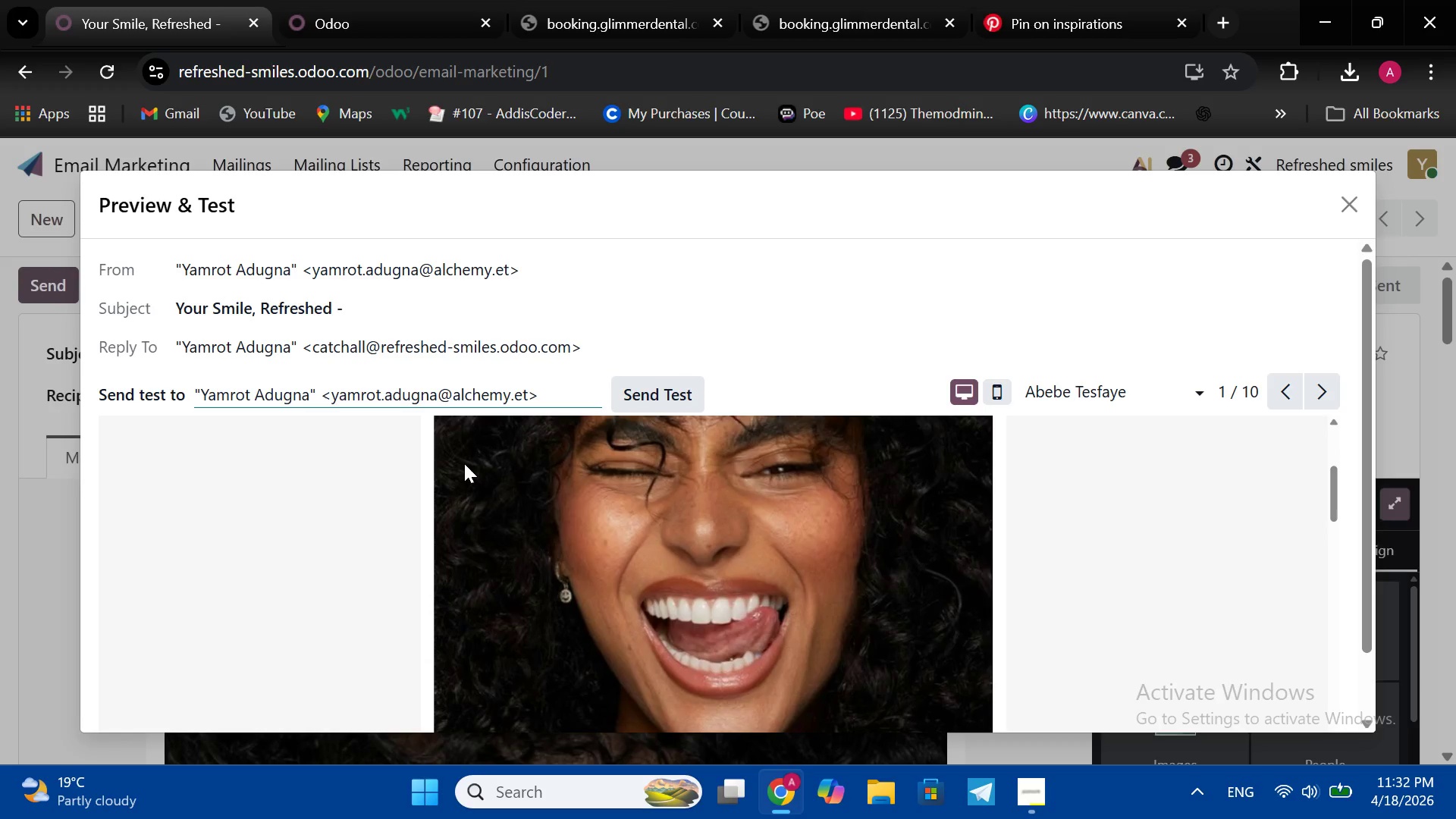 
scroll: coordinate [464, 463], scroll_direction: down, amount: 3.0
 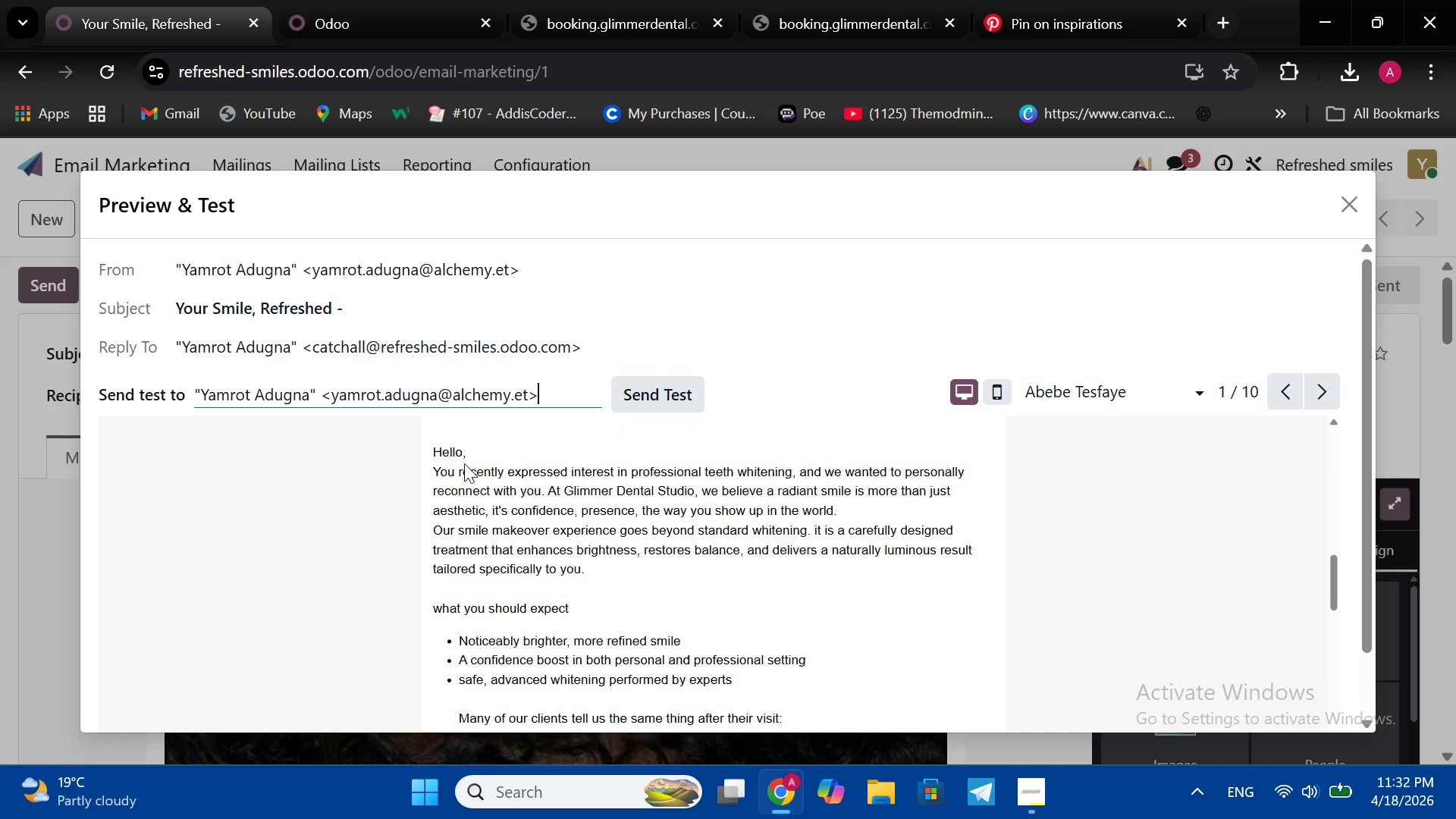 
scroll: coordinate [464, 463], scroll_direction: up, amount: 10.0
 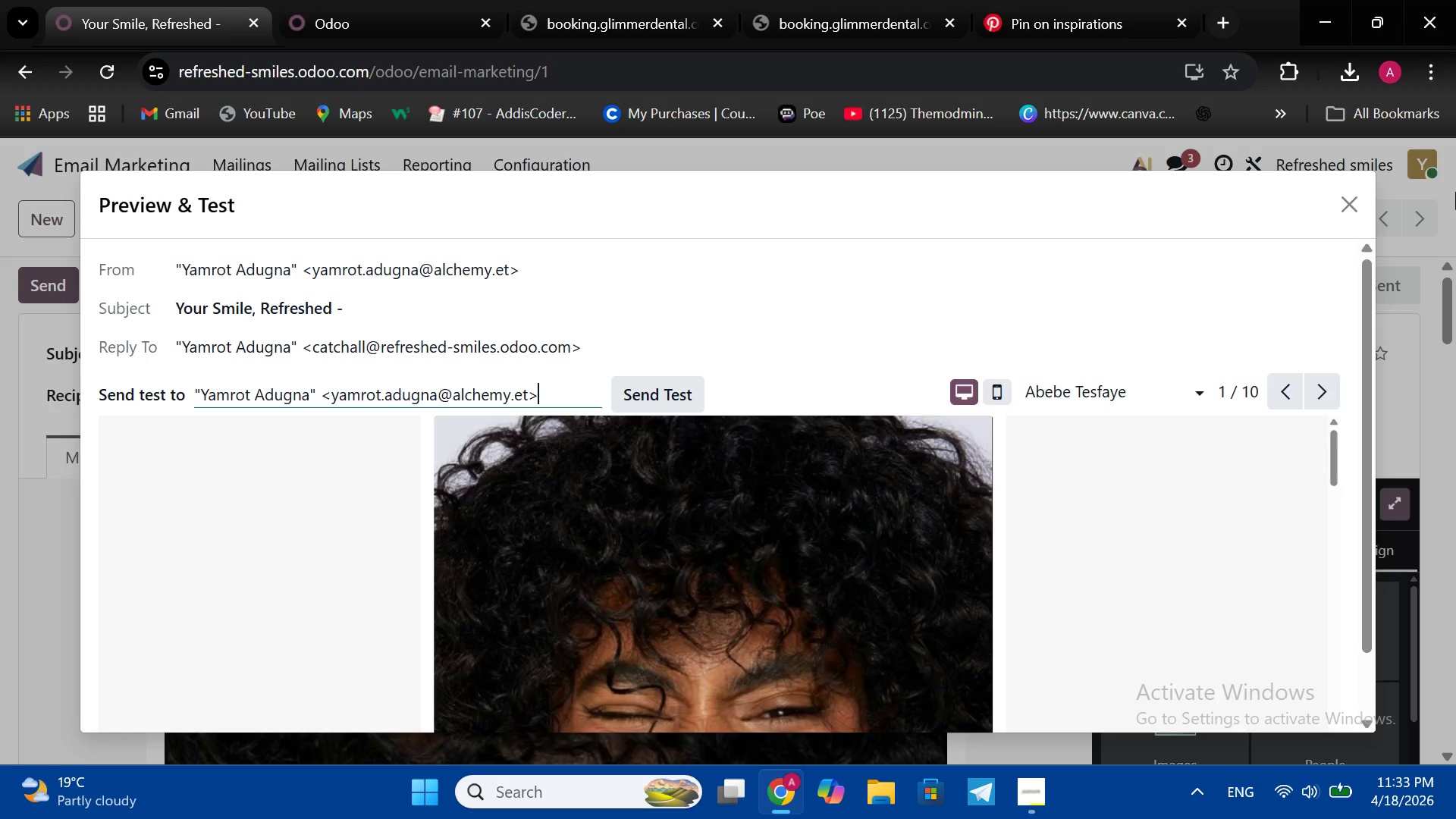 
wait(36.42)
 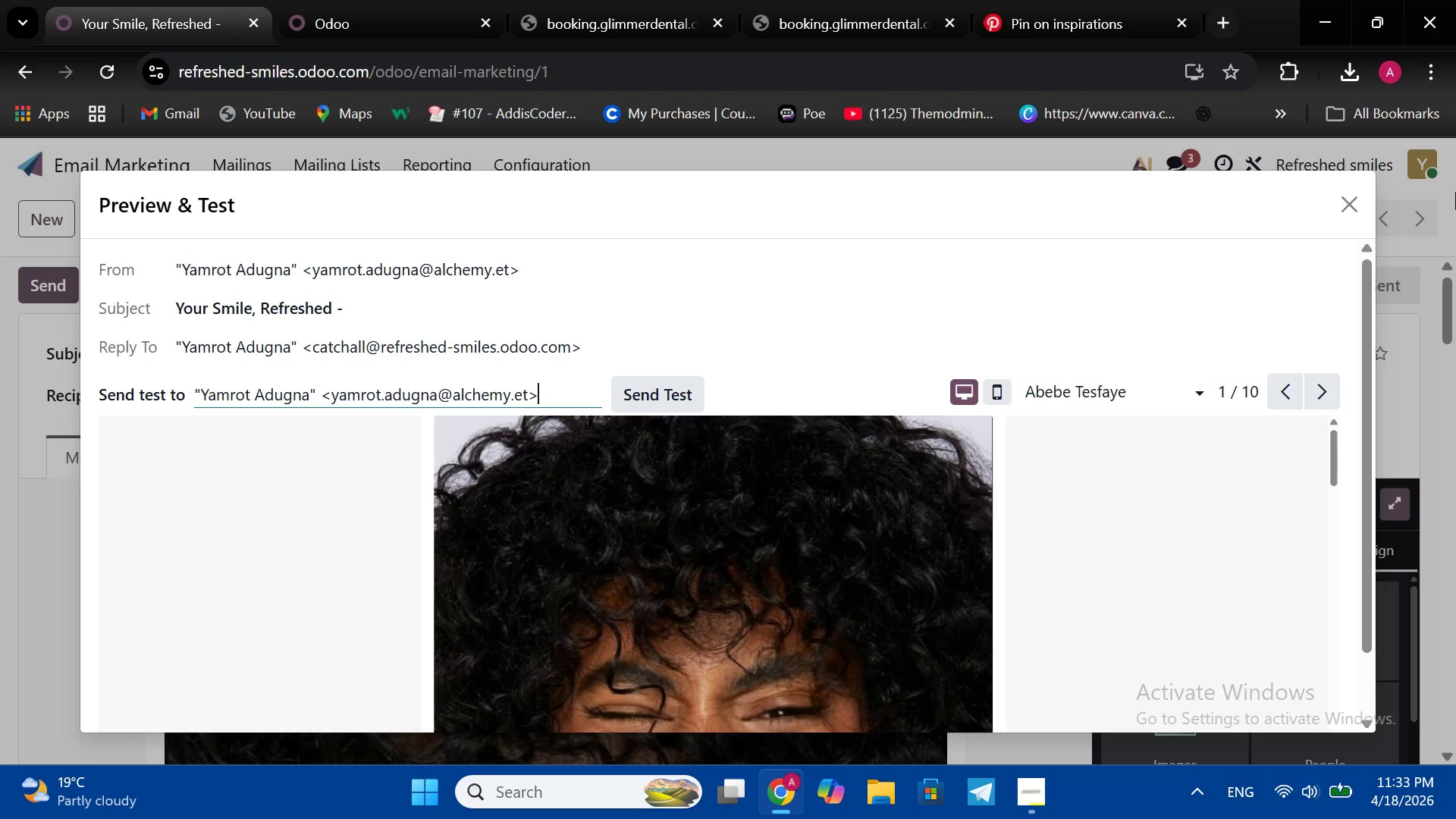 
left_click([1319, 393])
 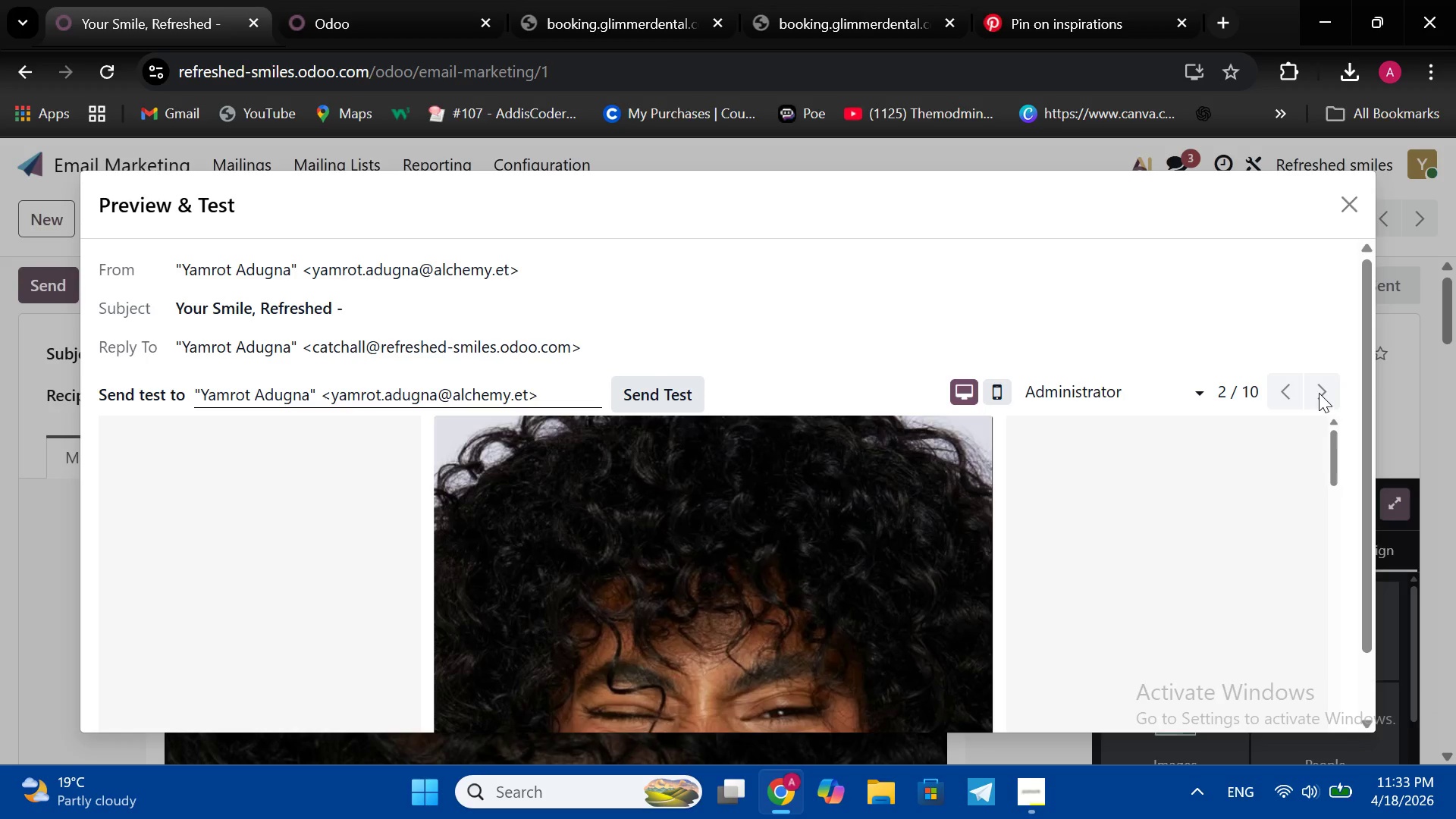 
left_click([1319, 393])
 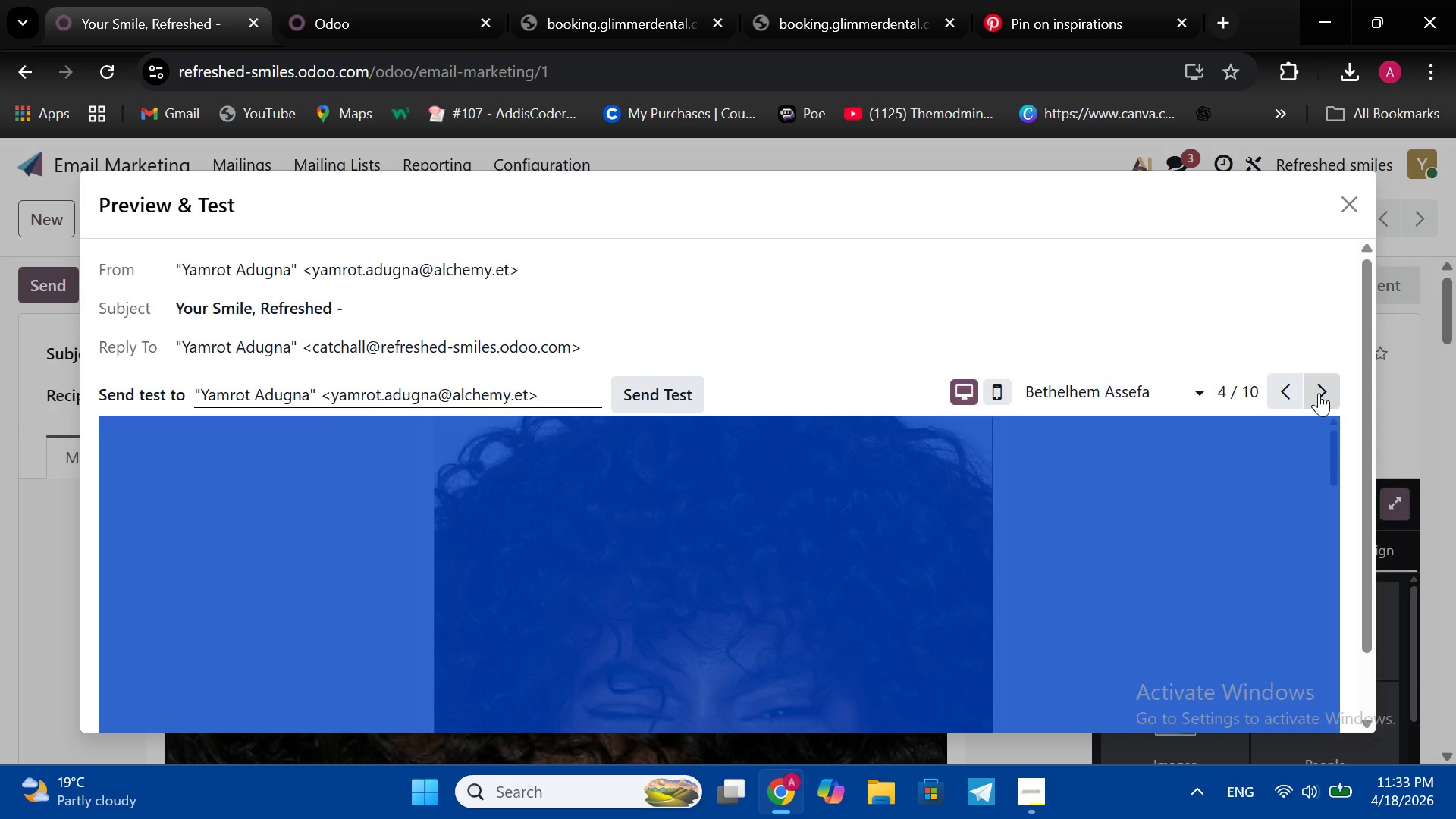 
double_click([1319, 393])
 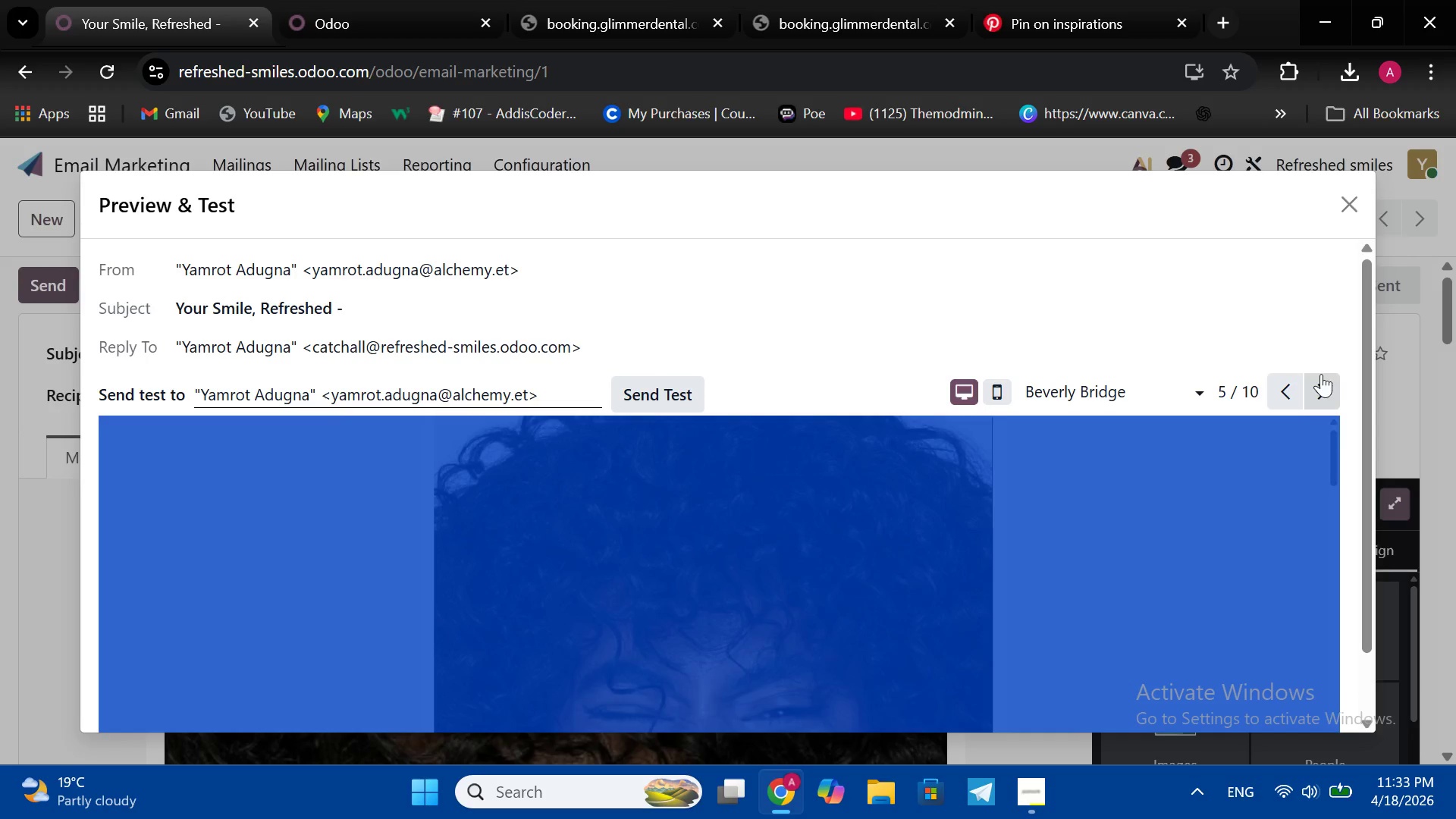 
double_click([1319, 393])
 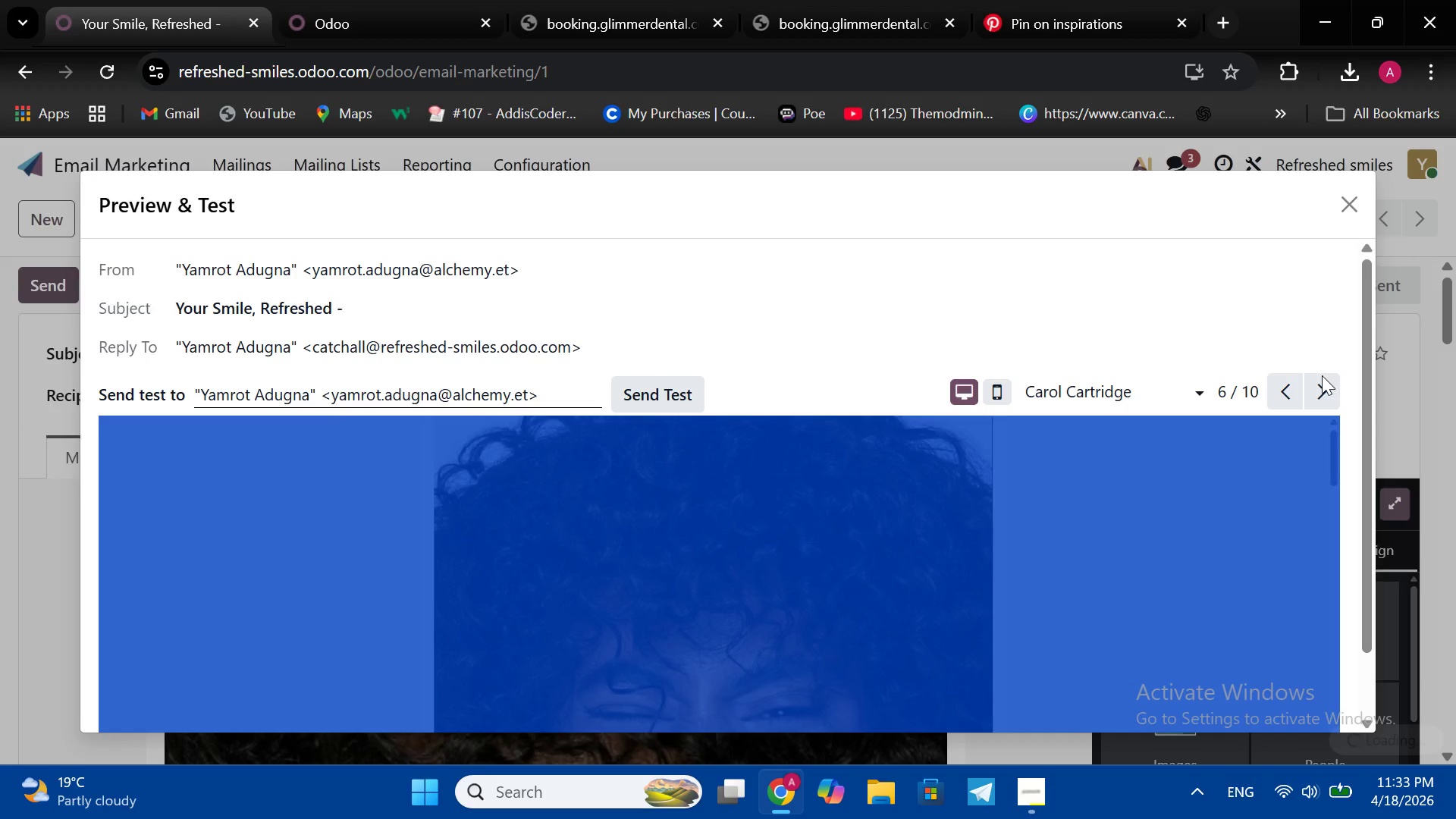 
double_click([1322, 375])
 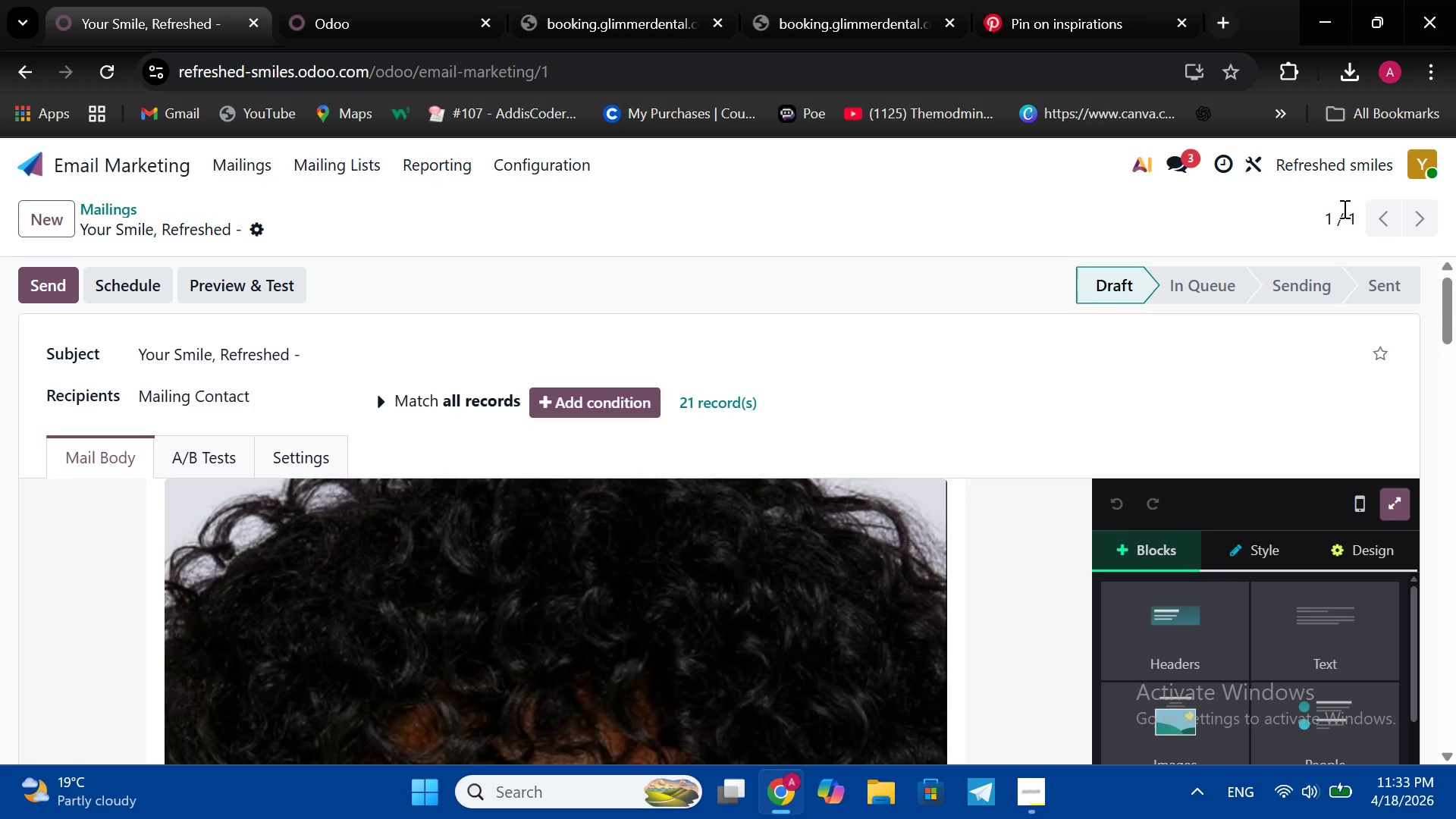 
left_click([1357, 212])
 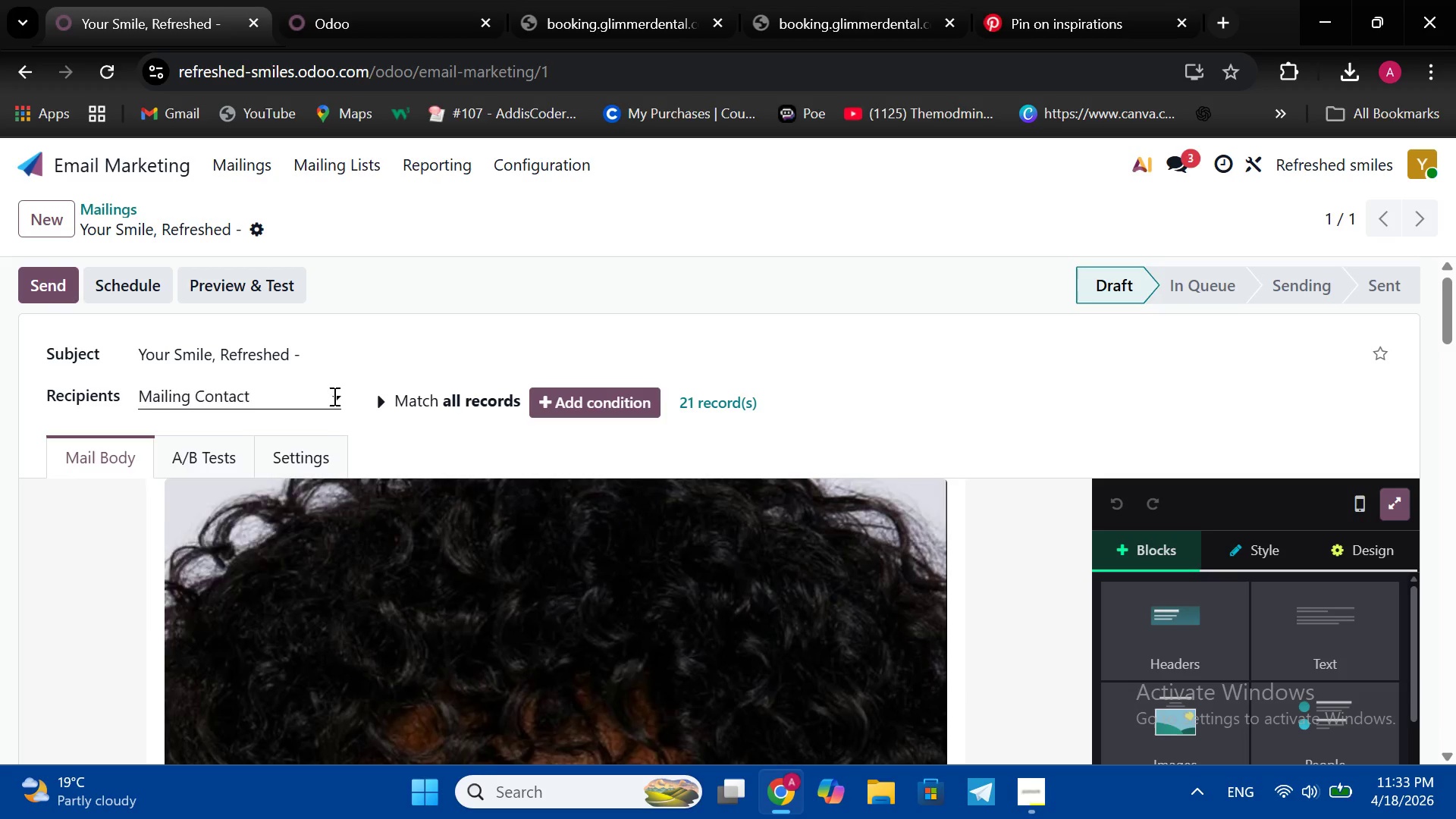 
left_click([333, 396])
 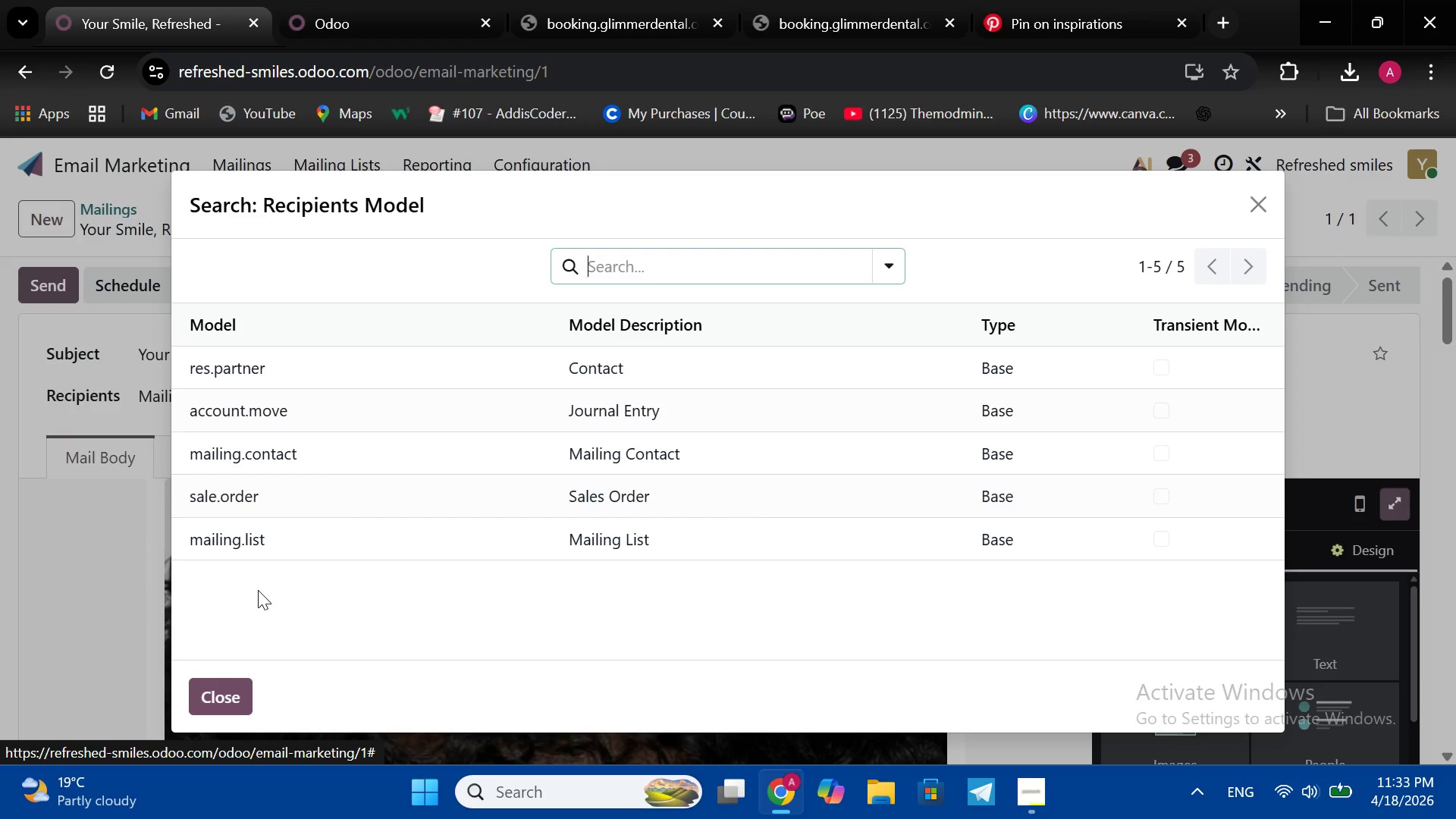 
left_click([258, 592])
 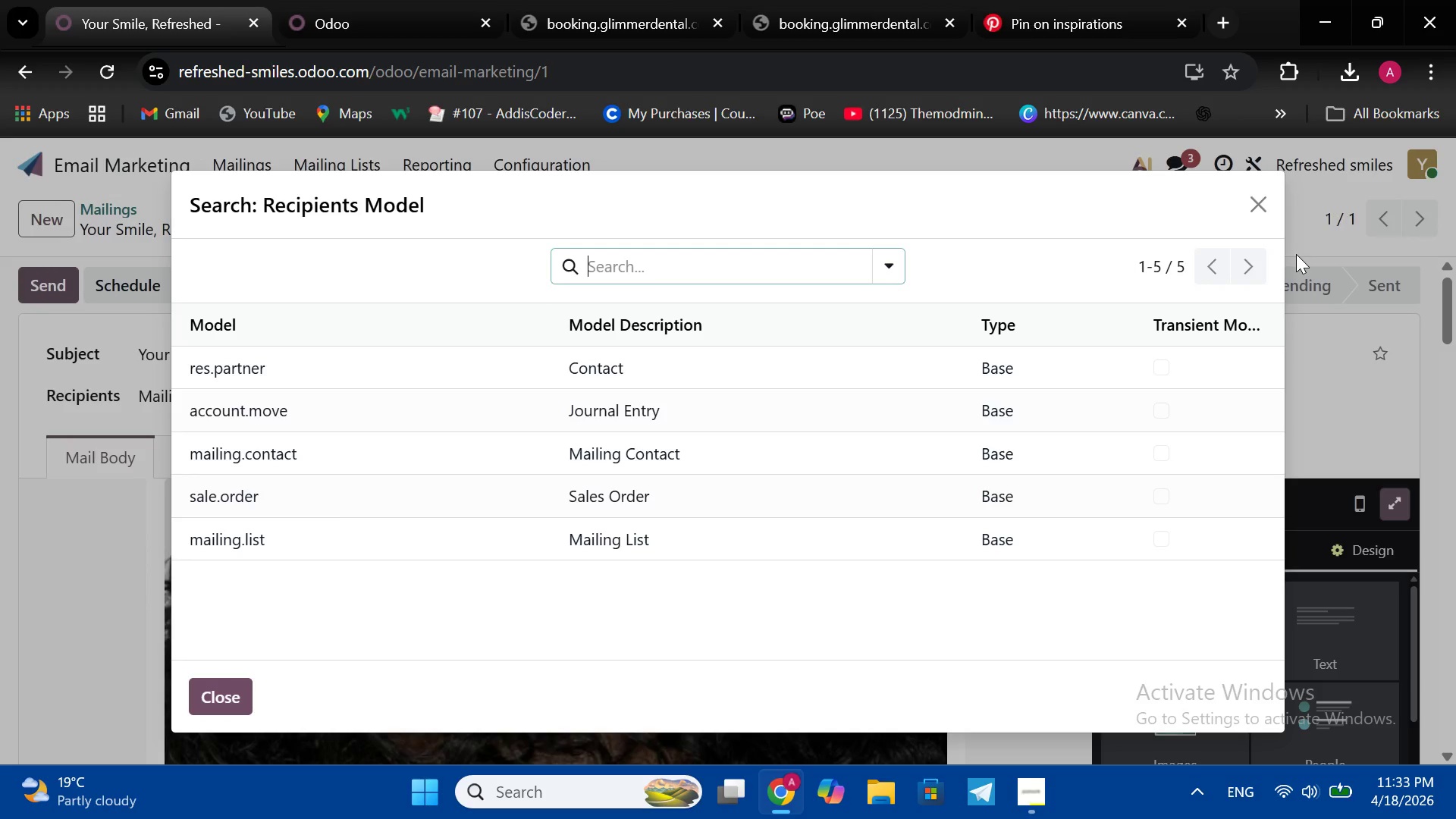 
wait(7.81)
 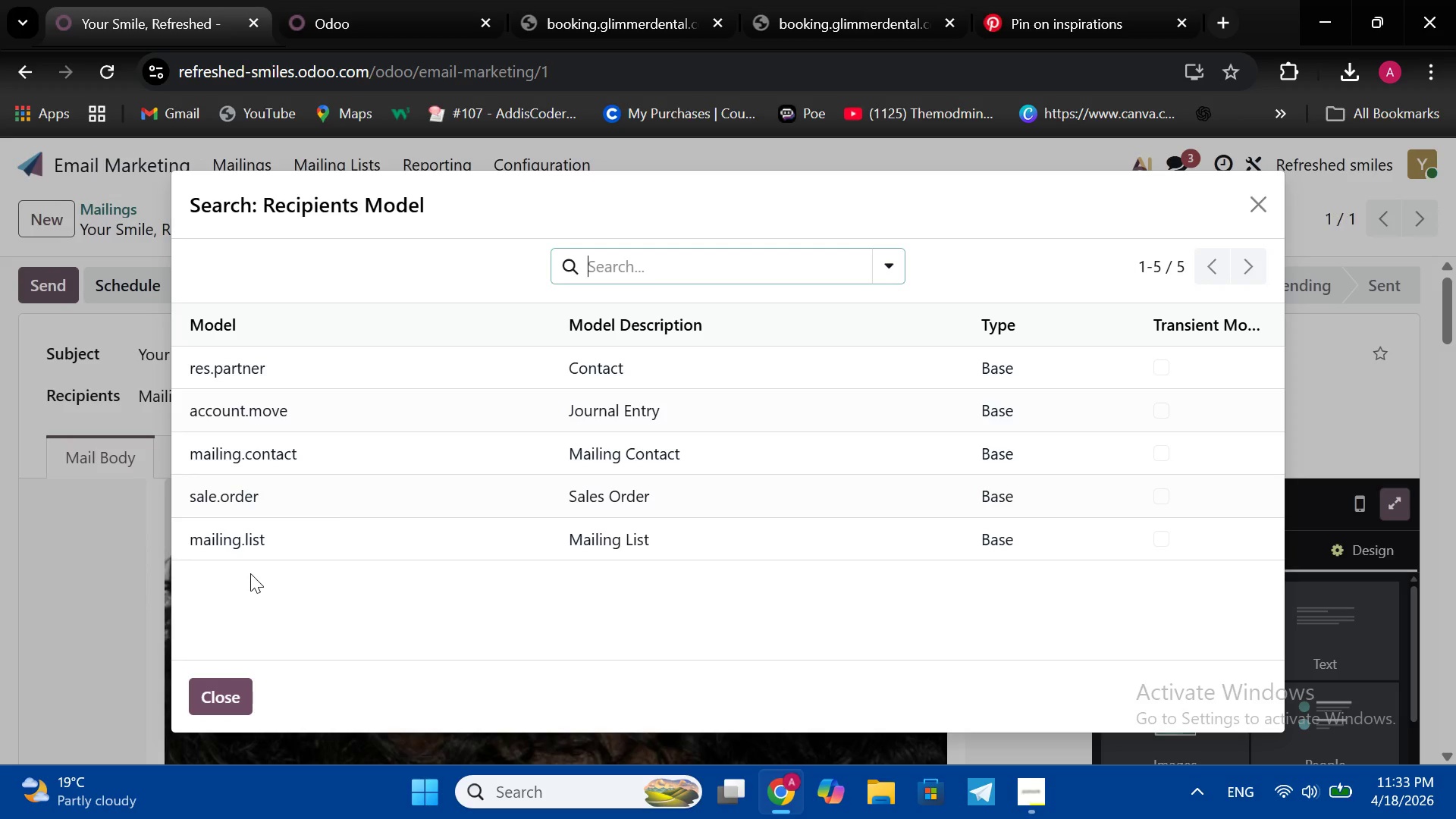 
left_click([1246, 263])
 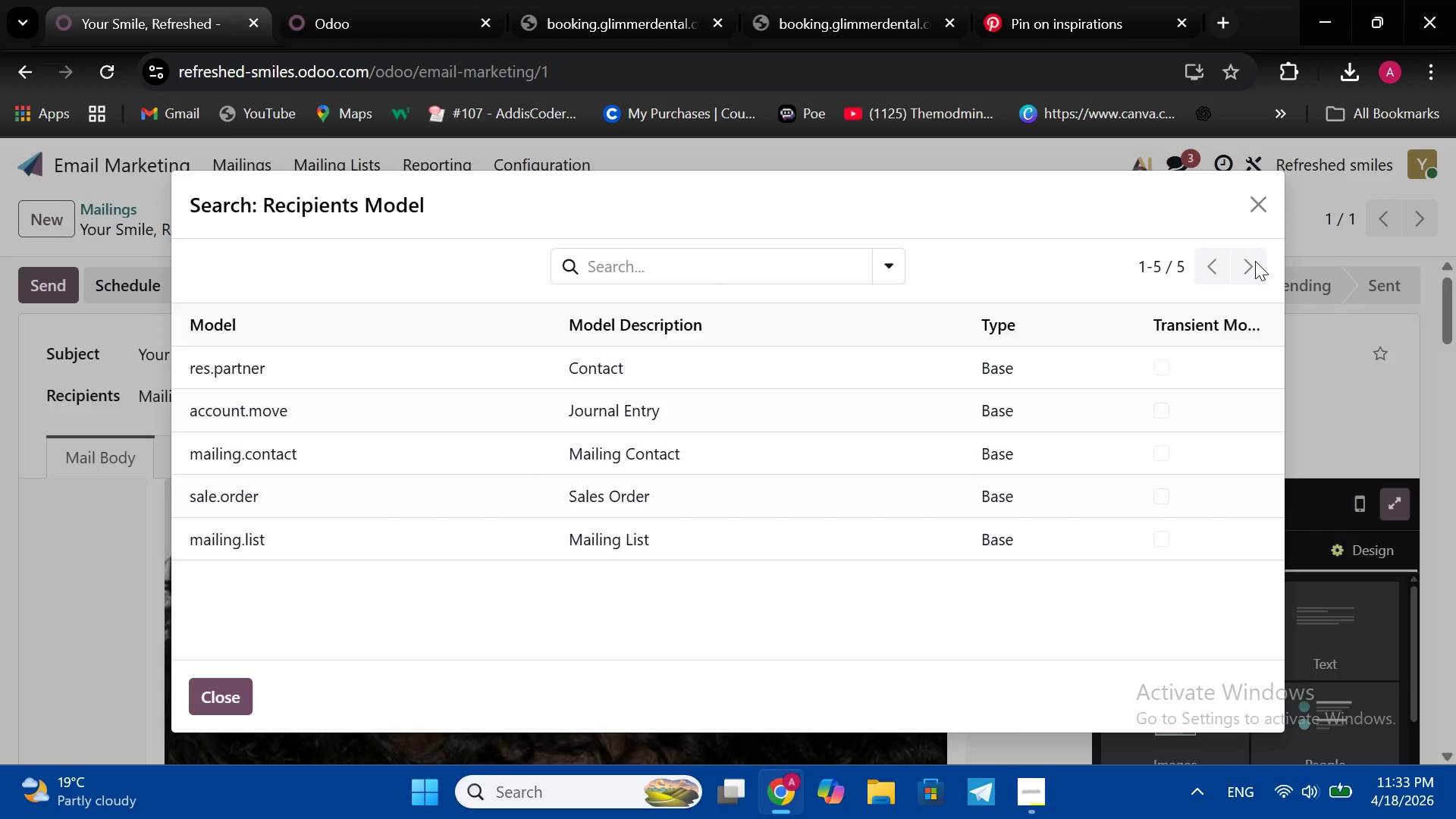 
double_click([1255, 261])
 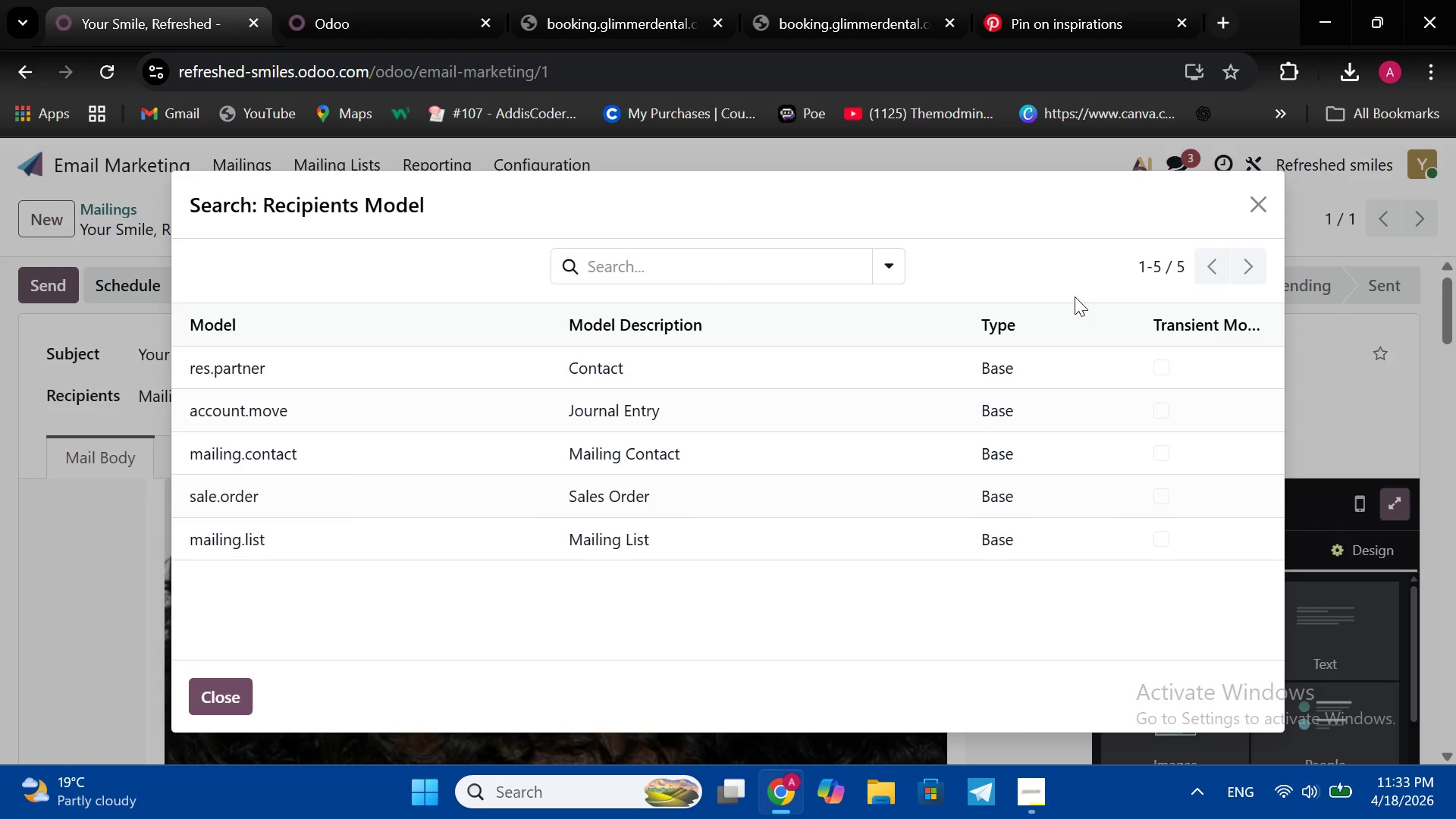 
triple_click([1255, 261])
 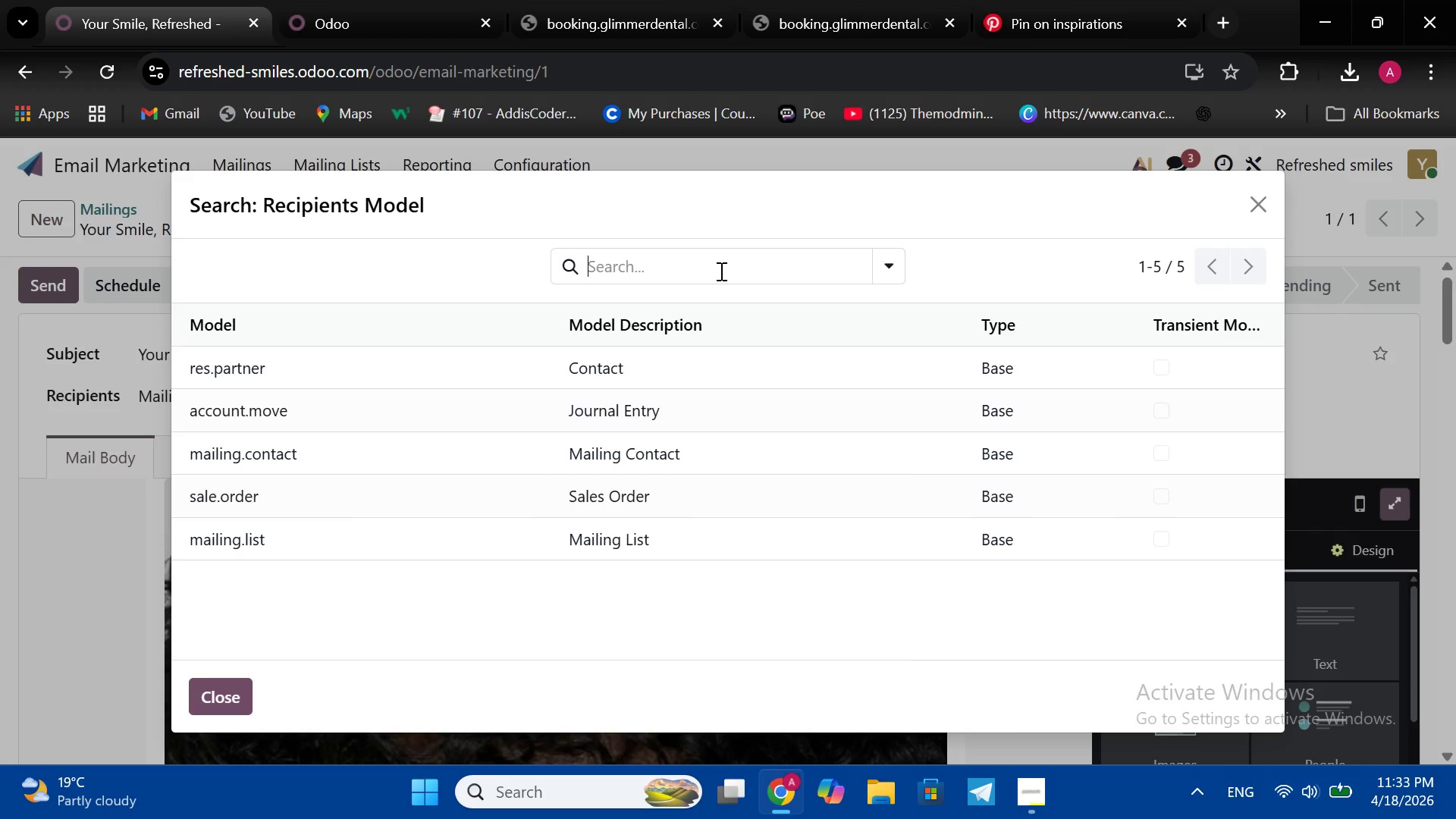 
left_click([720, 271])
 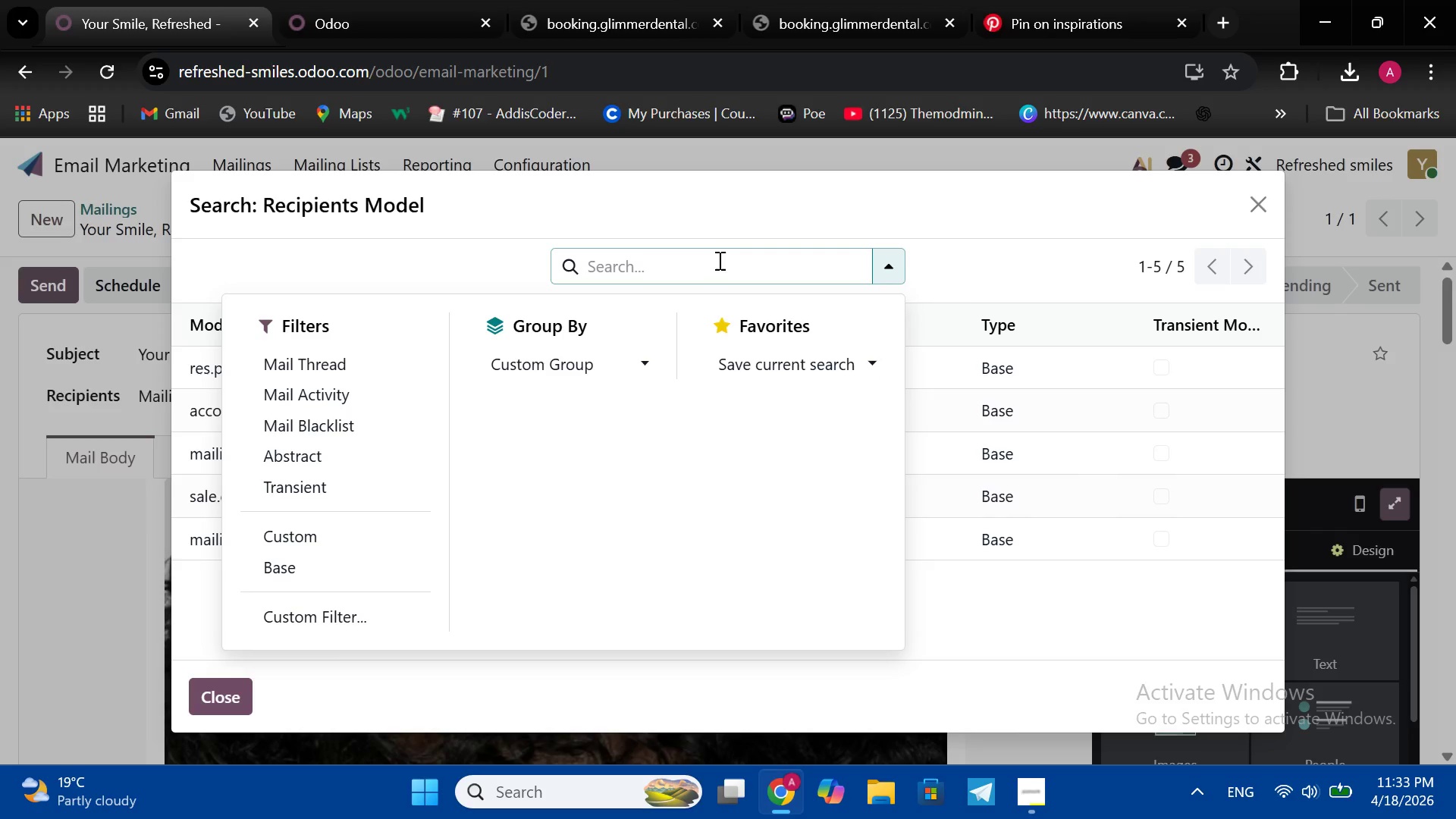 
wait(24.06)
 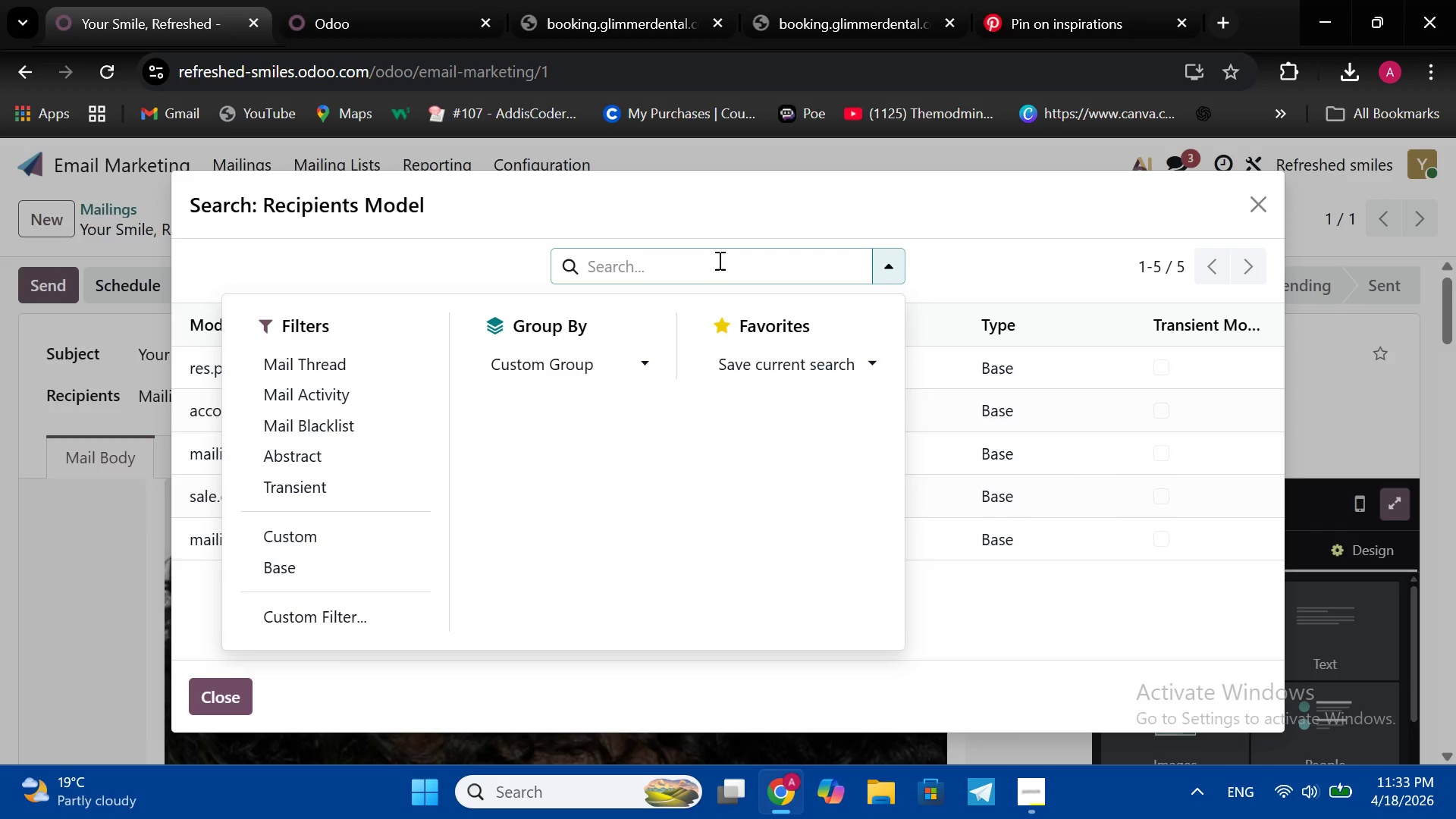 
left_click([594, 360])
 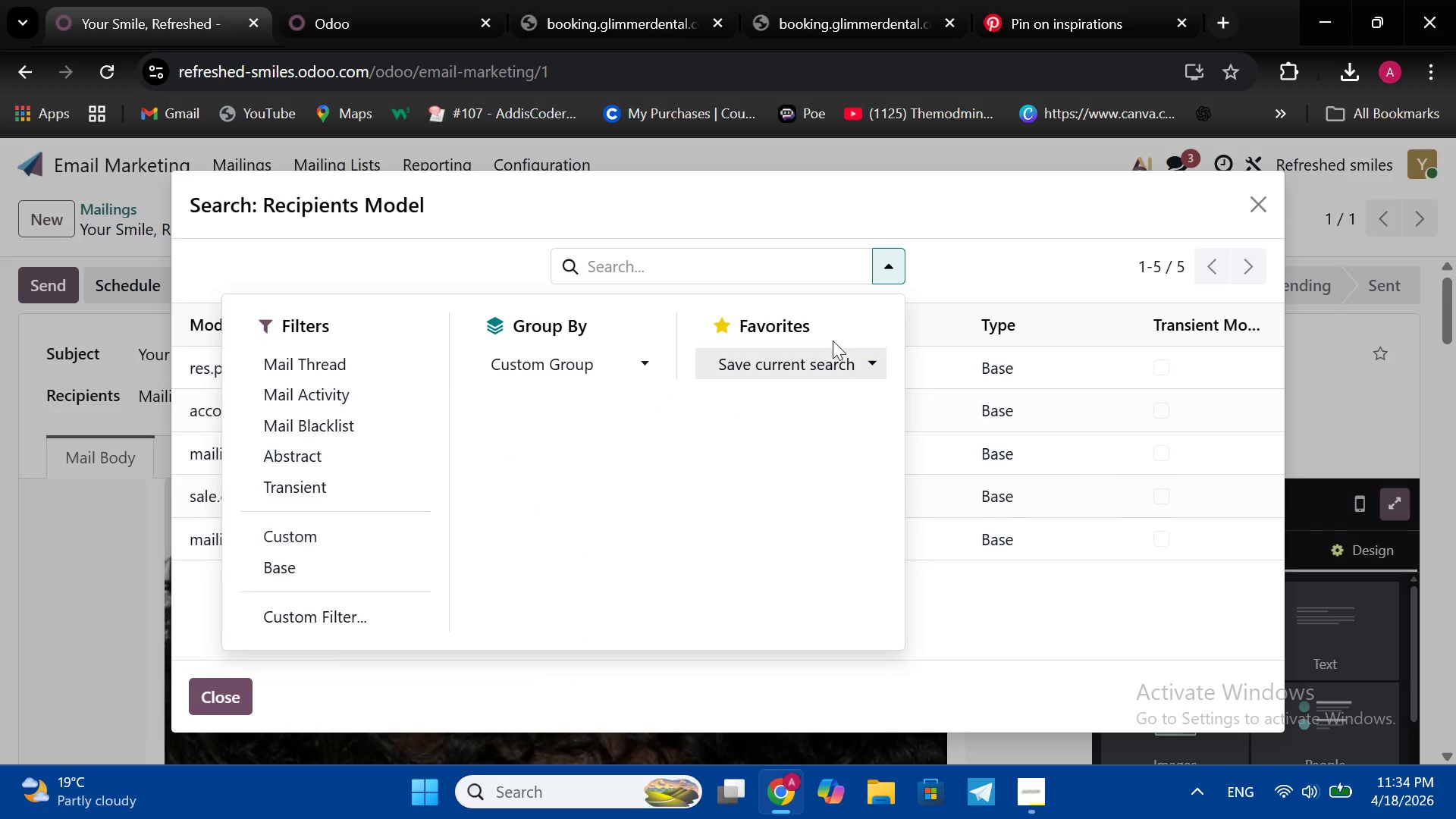 
left_click([736, 408])
 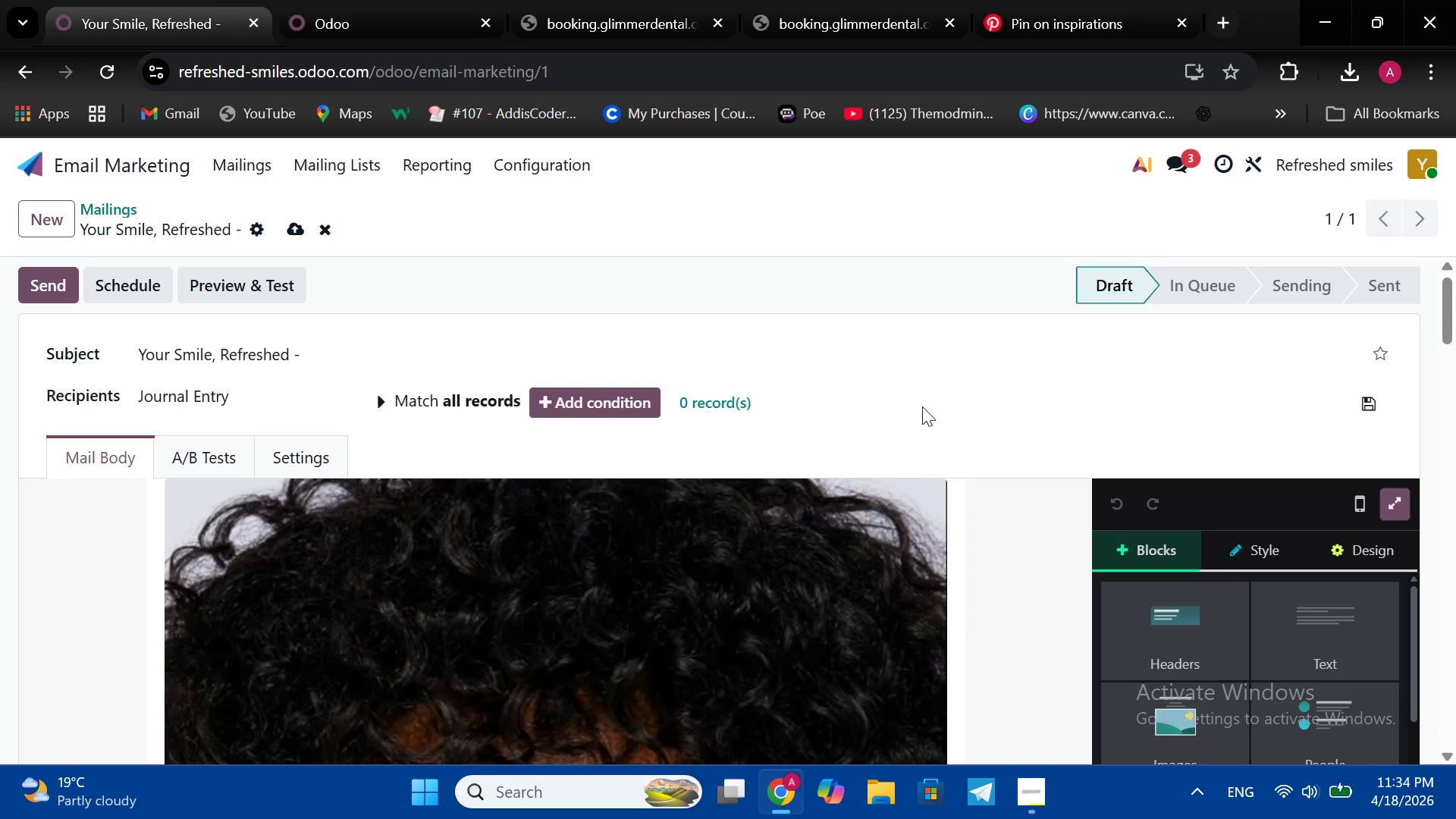 
left_click([922, 406])
 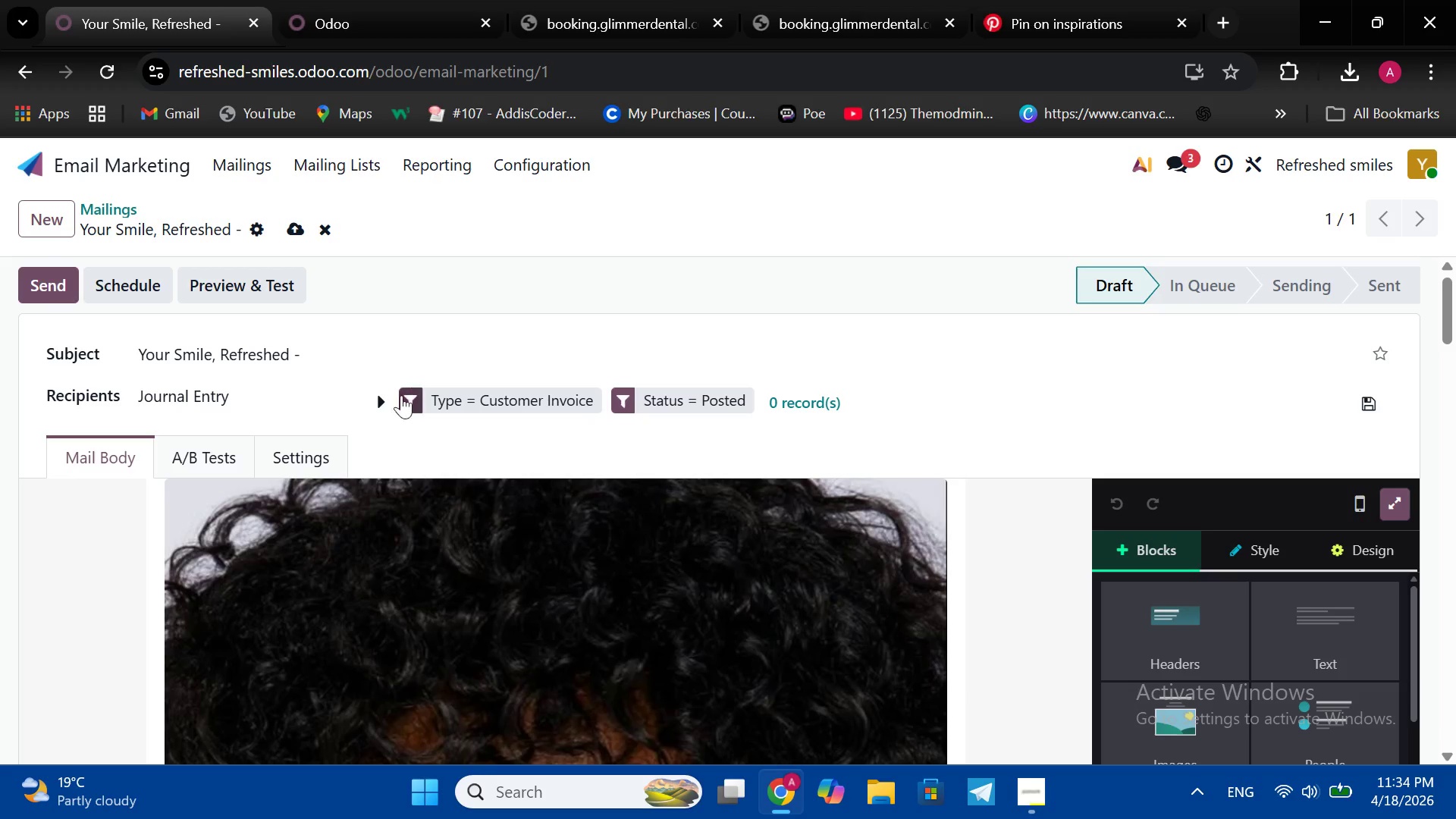 
wait(5.64)
 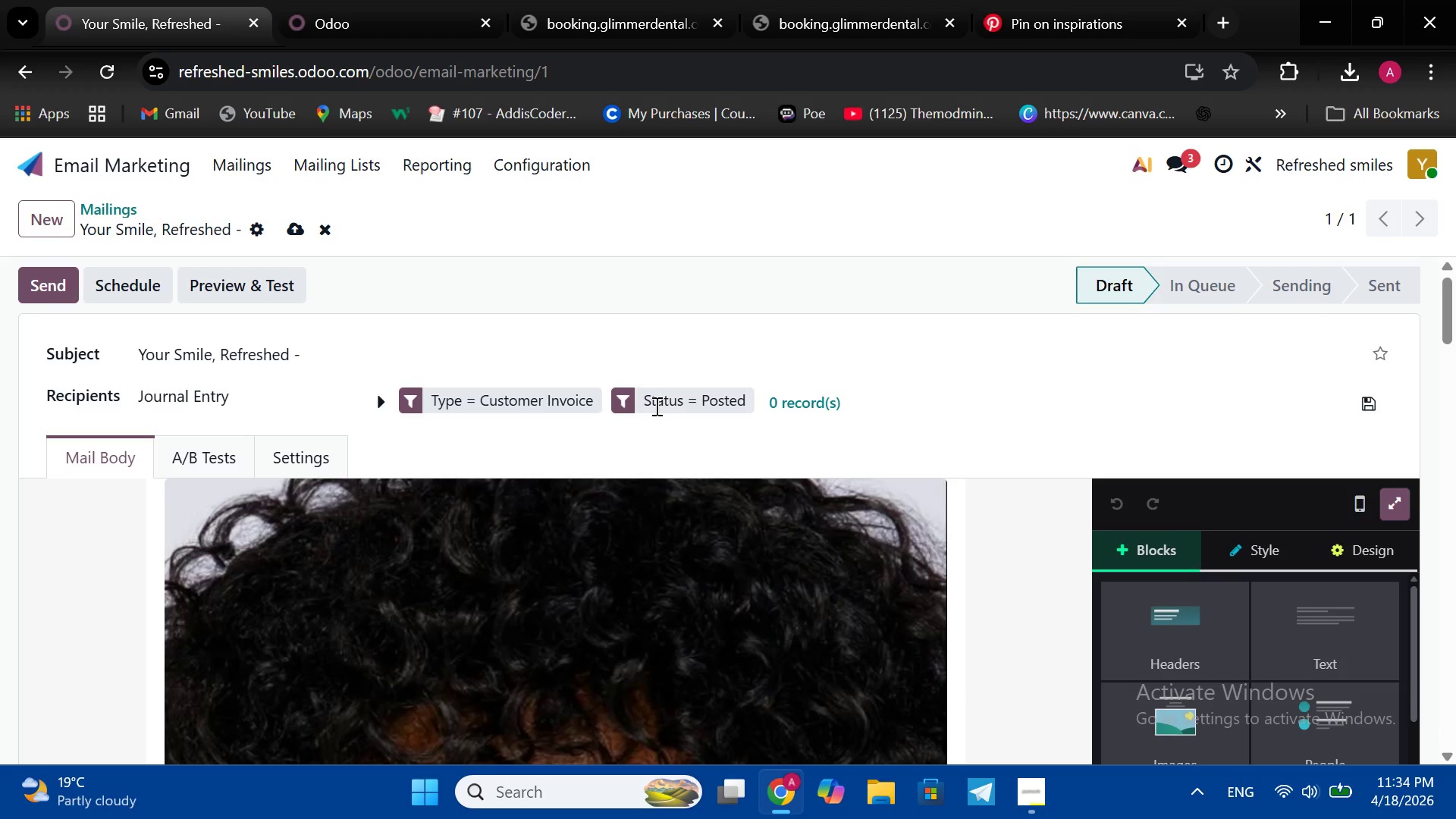 
left_click([383, 399])
 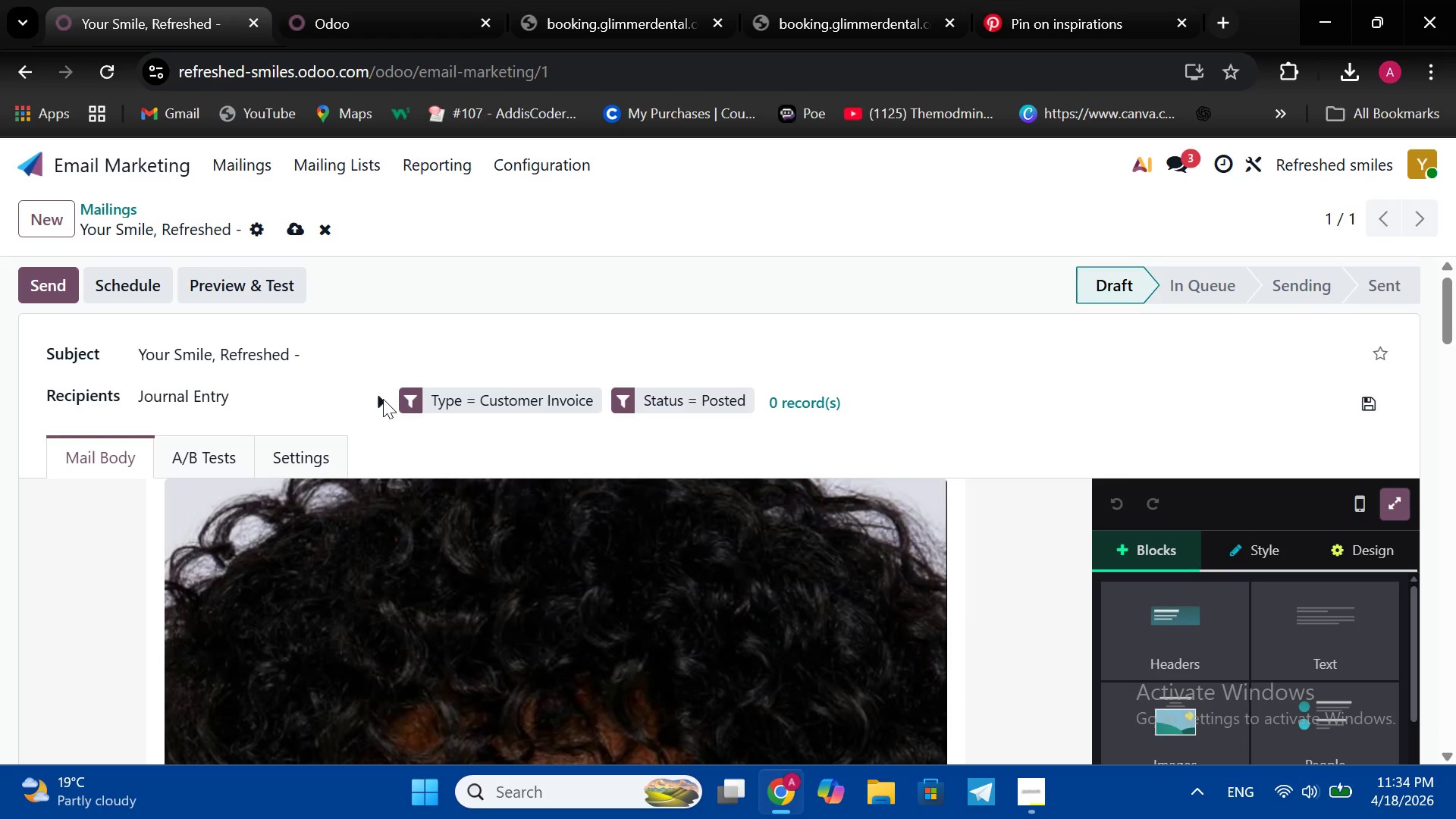 
left_click([383, 399])
 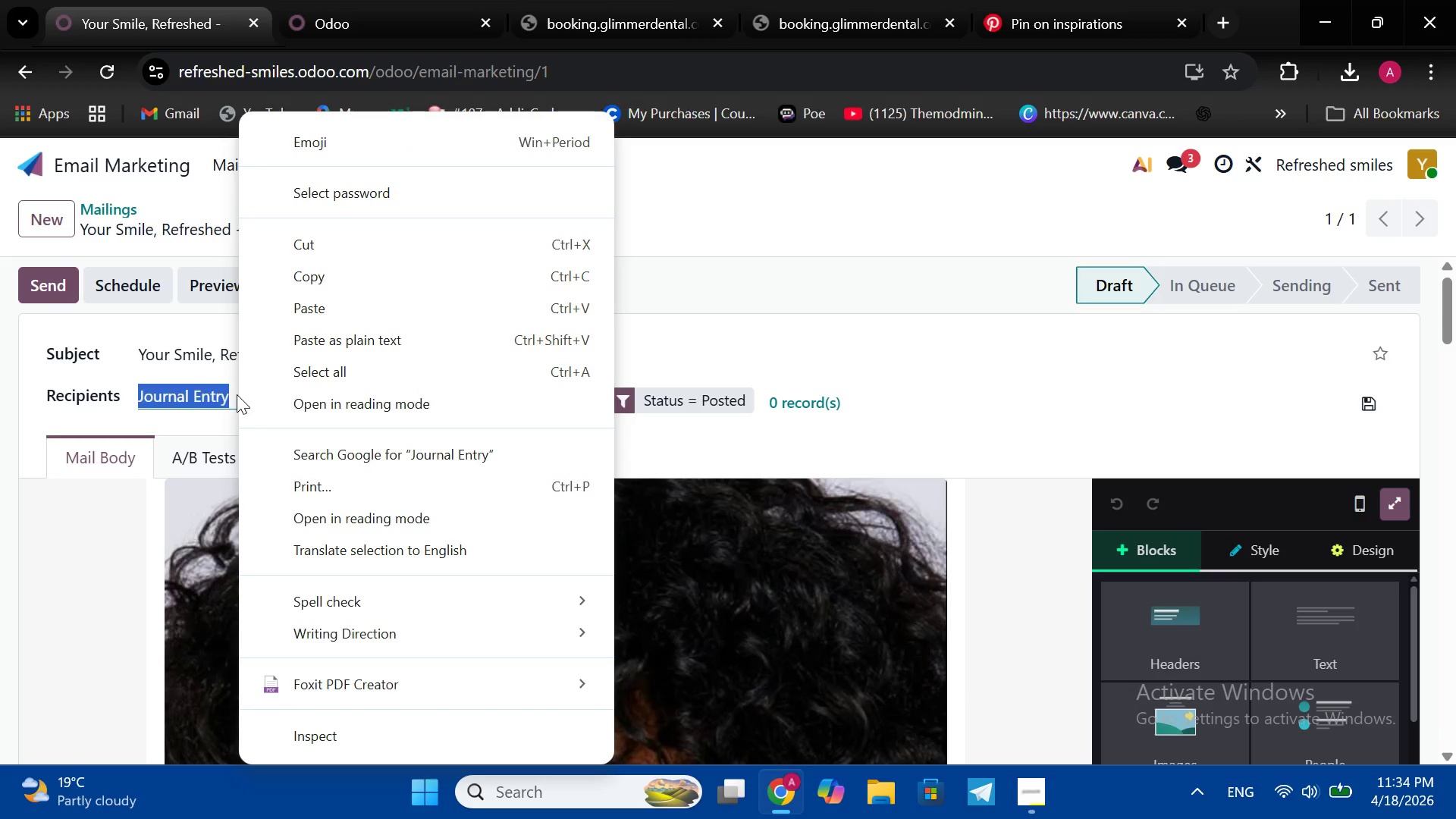 
key(Backspace)
 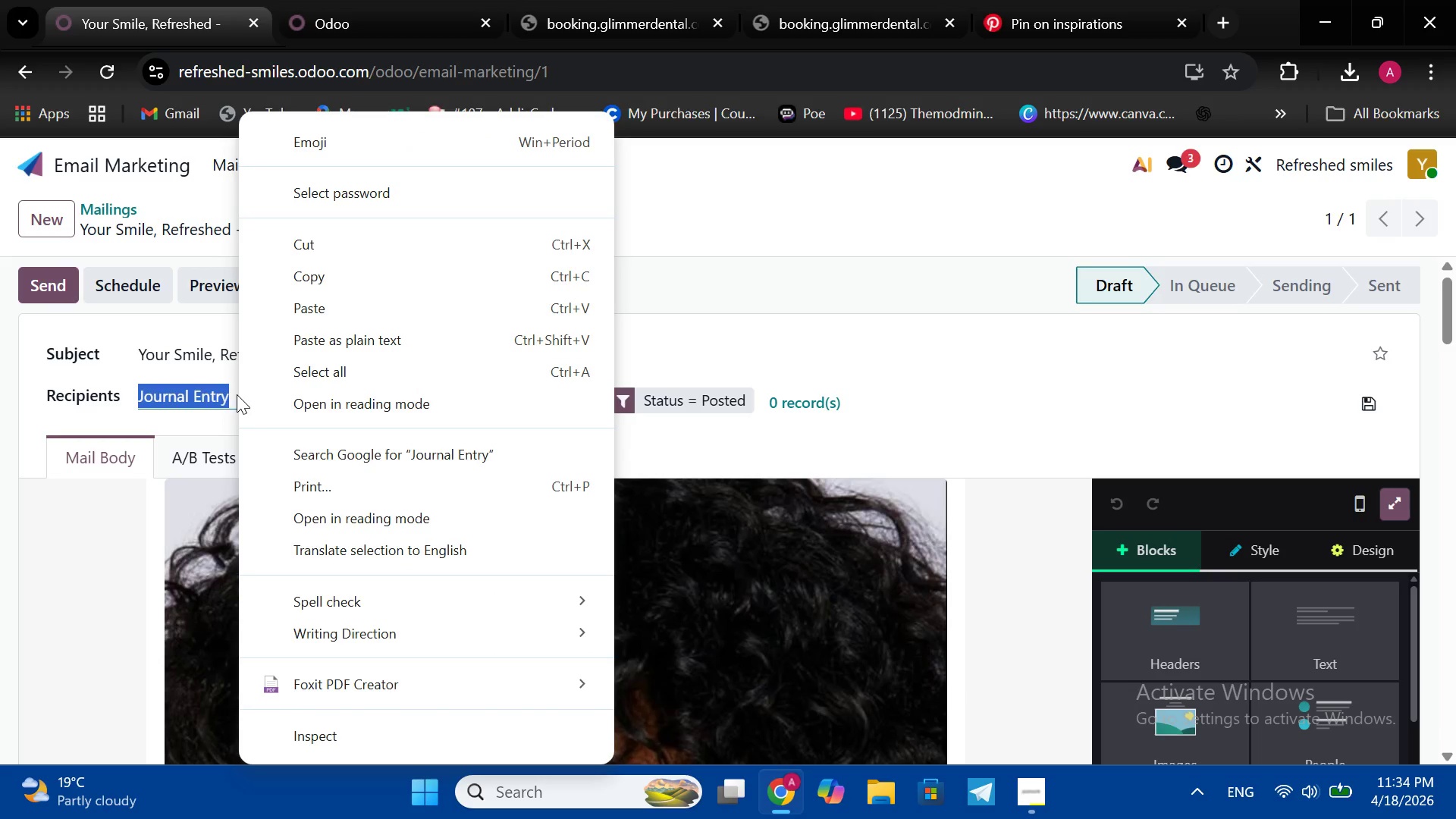 
key(Backspace)
 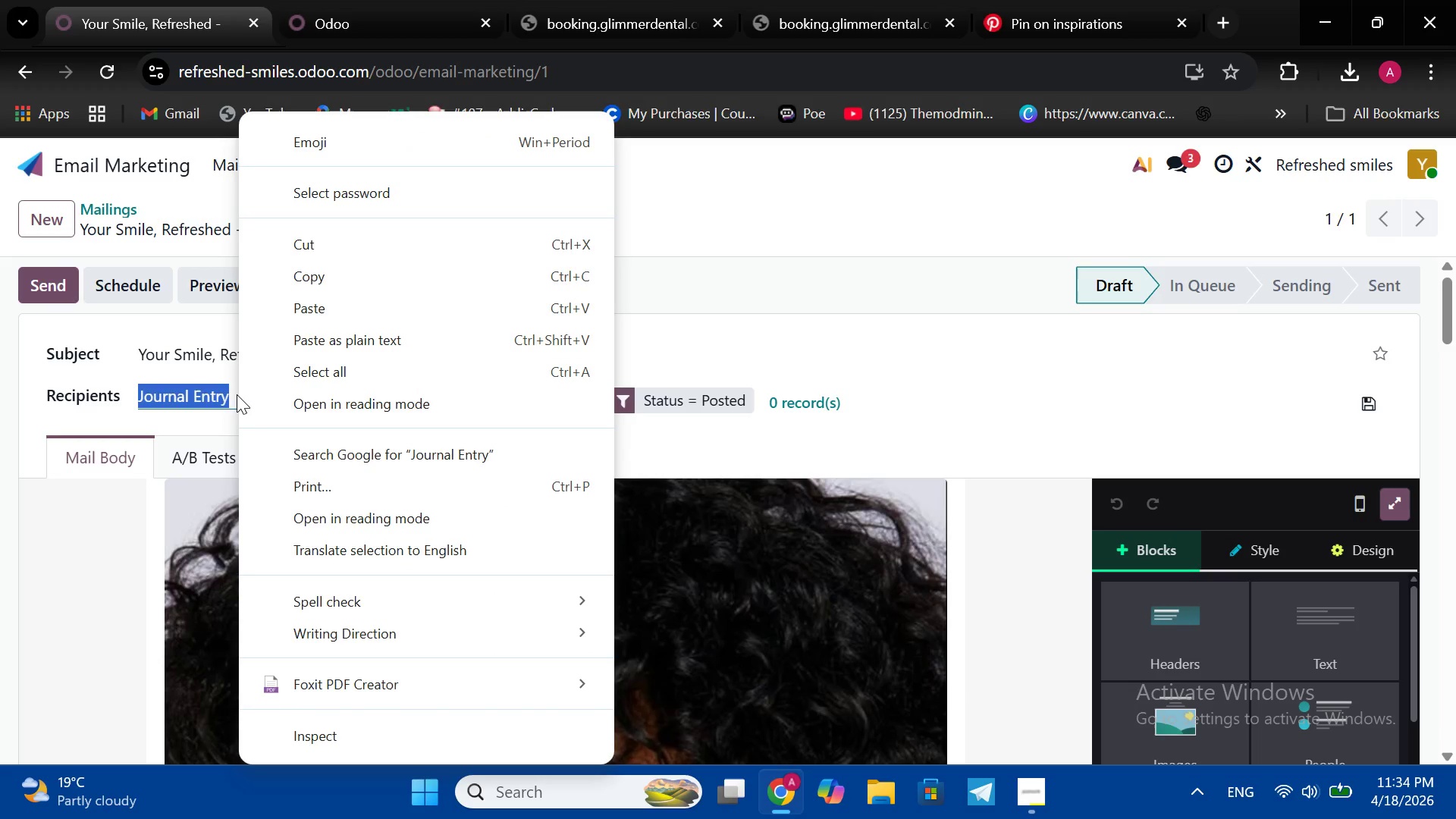 
key(Backspace)
 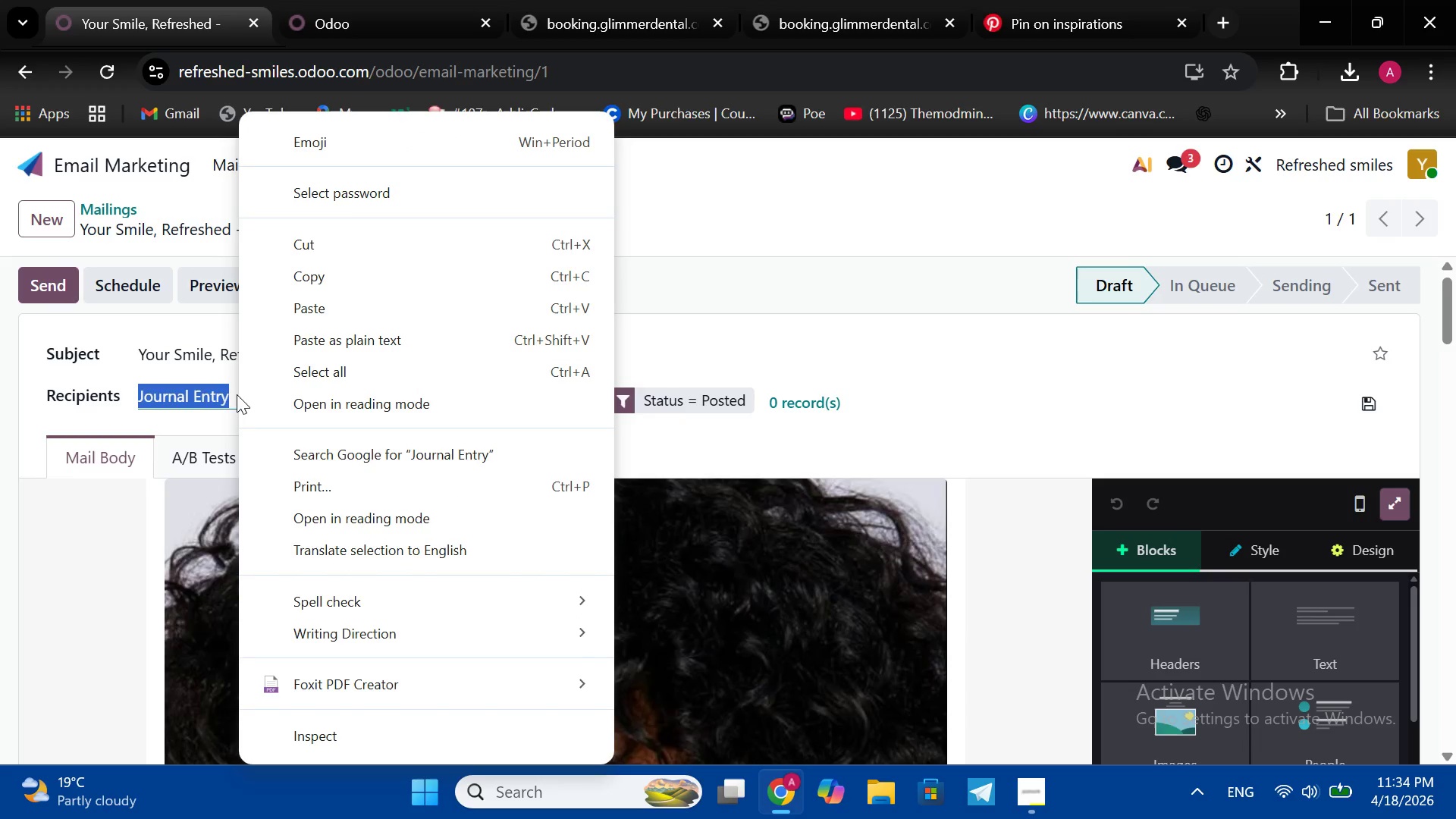 
key(Backspace)
 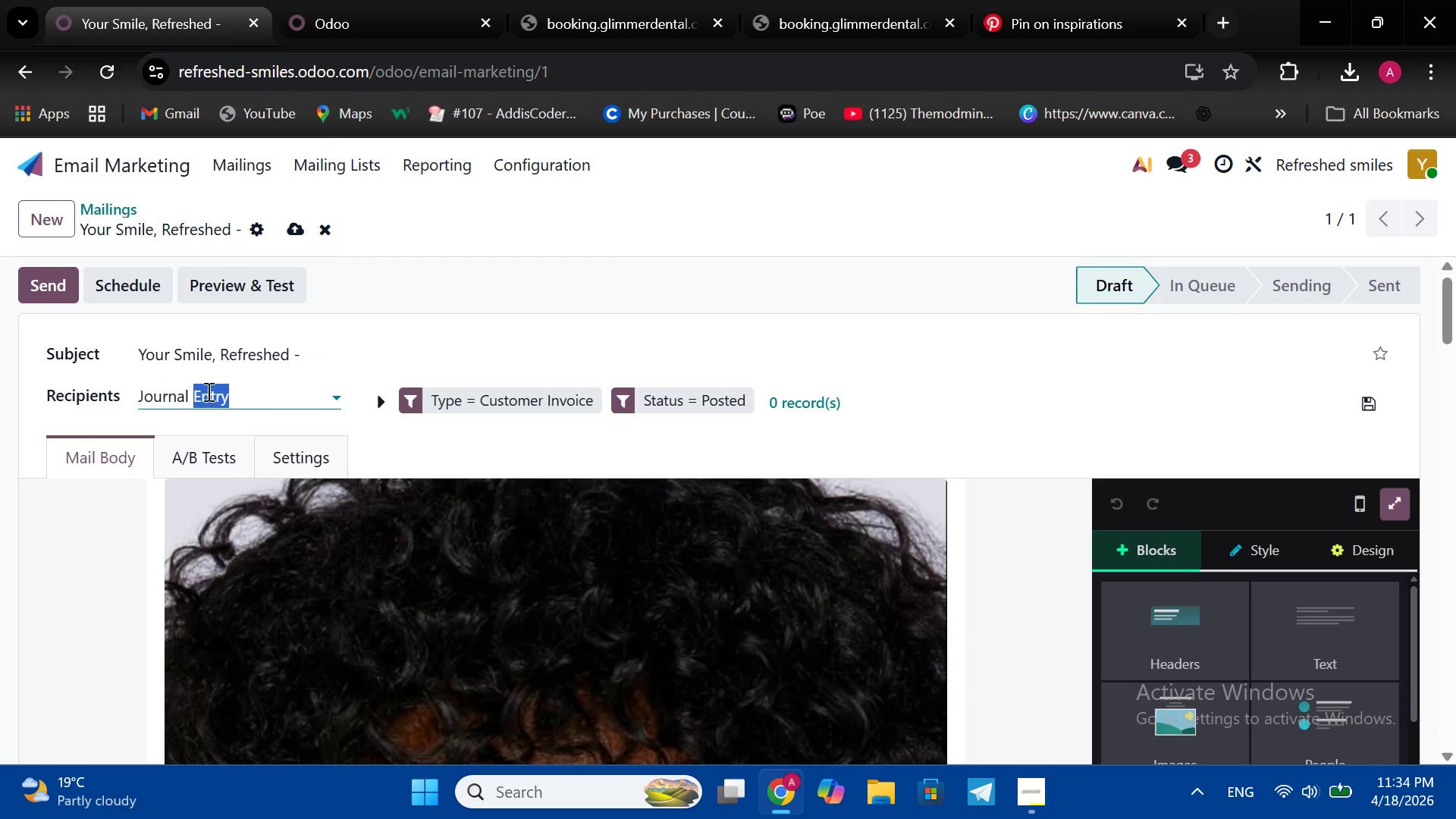 
double_click([193, 402])
 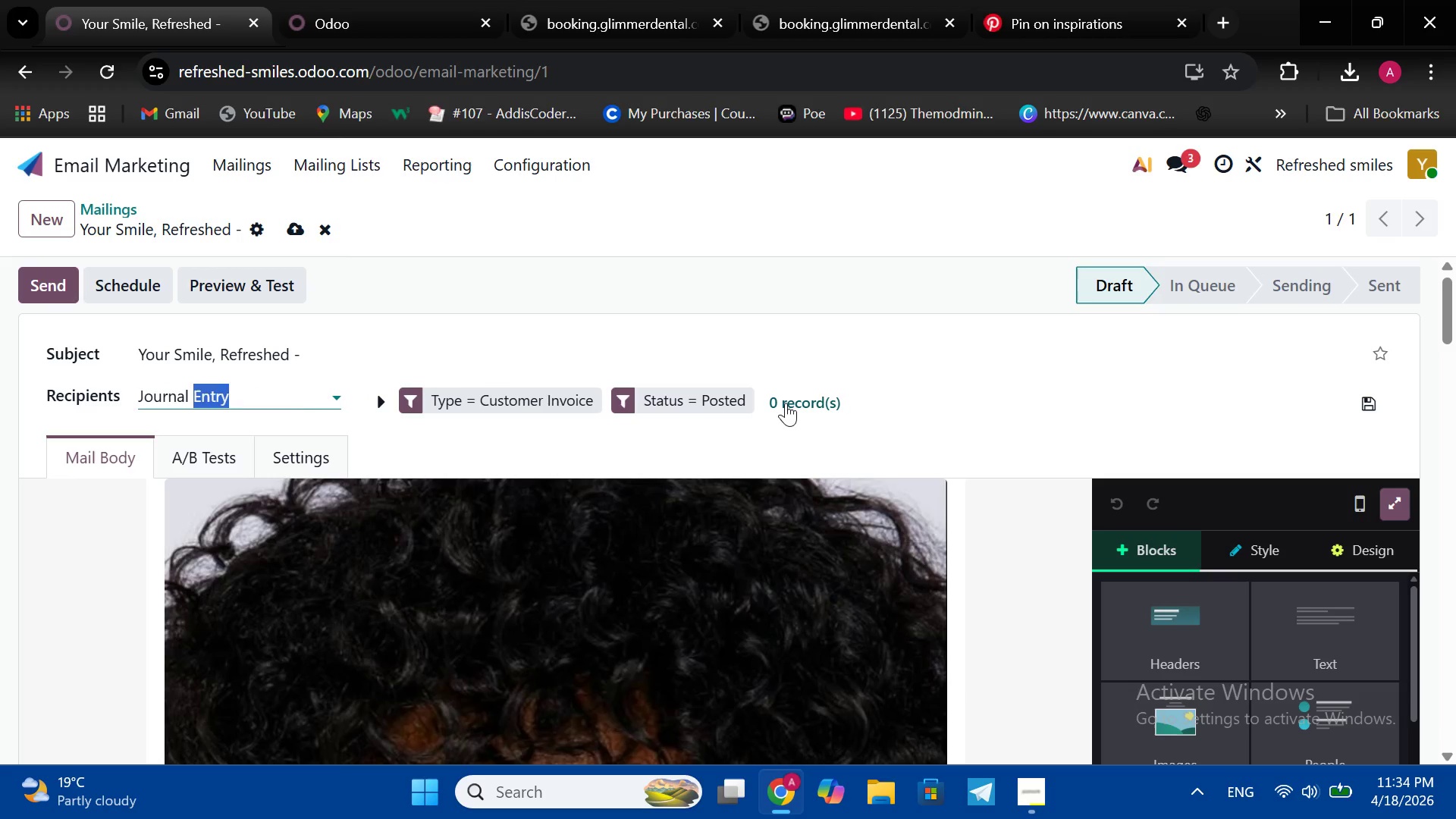 
left_click([786, 403])
 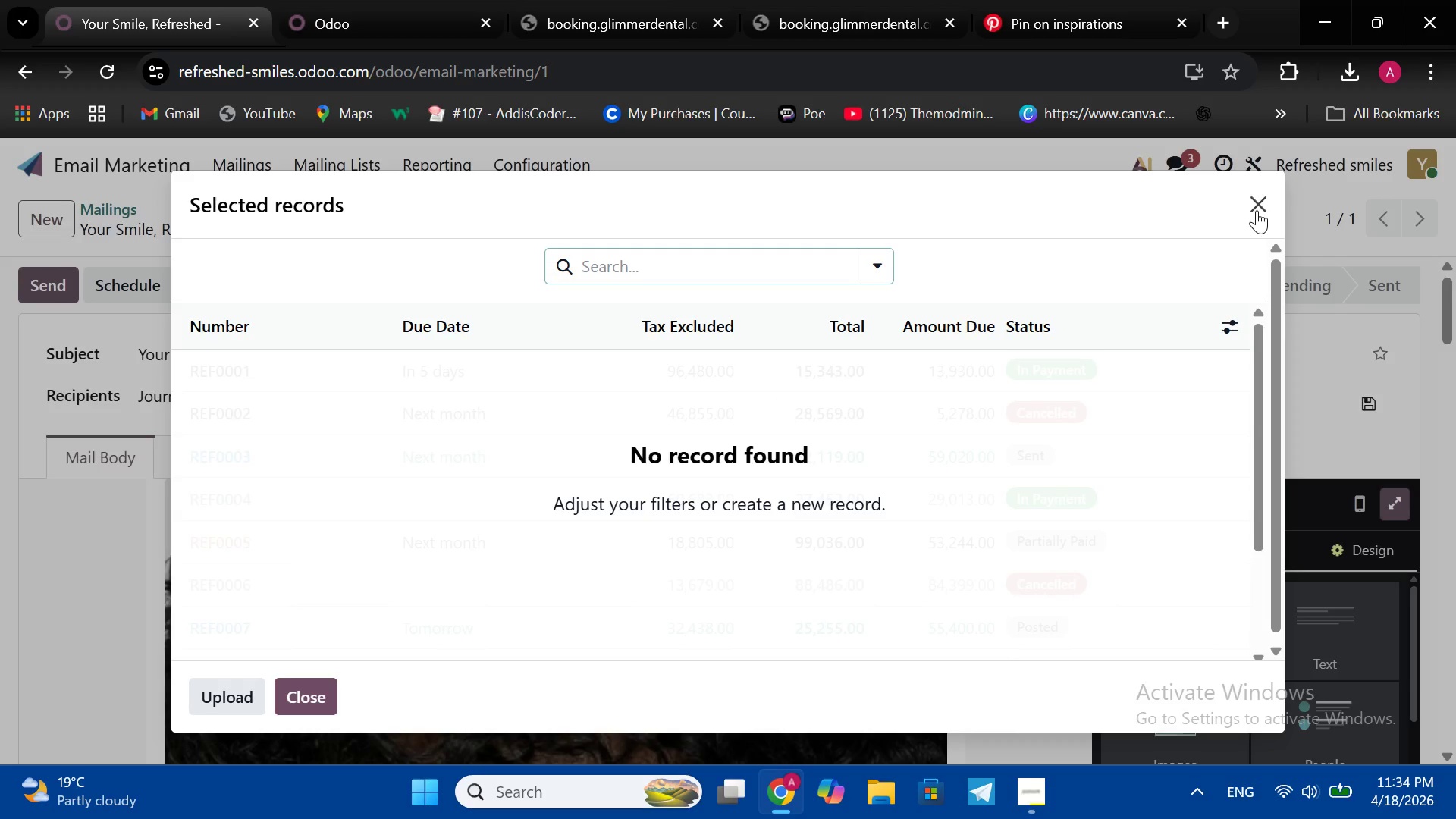 
left_click([1257, 210])
 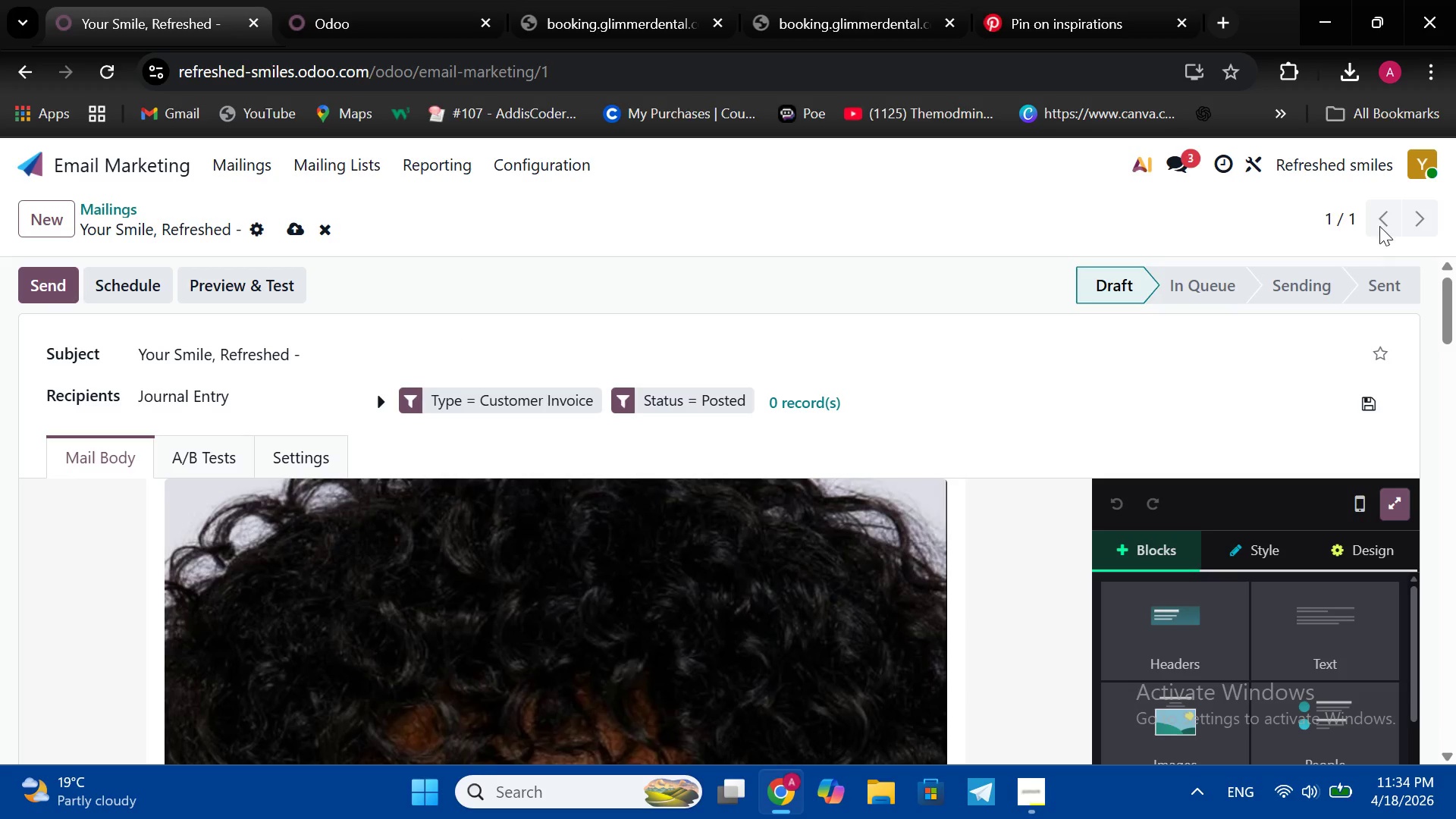 
left_click([1379, 226])
 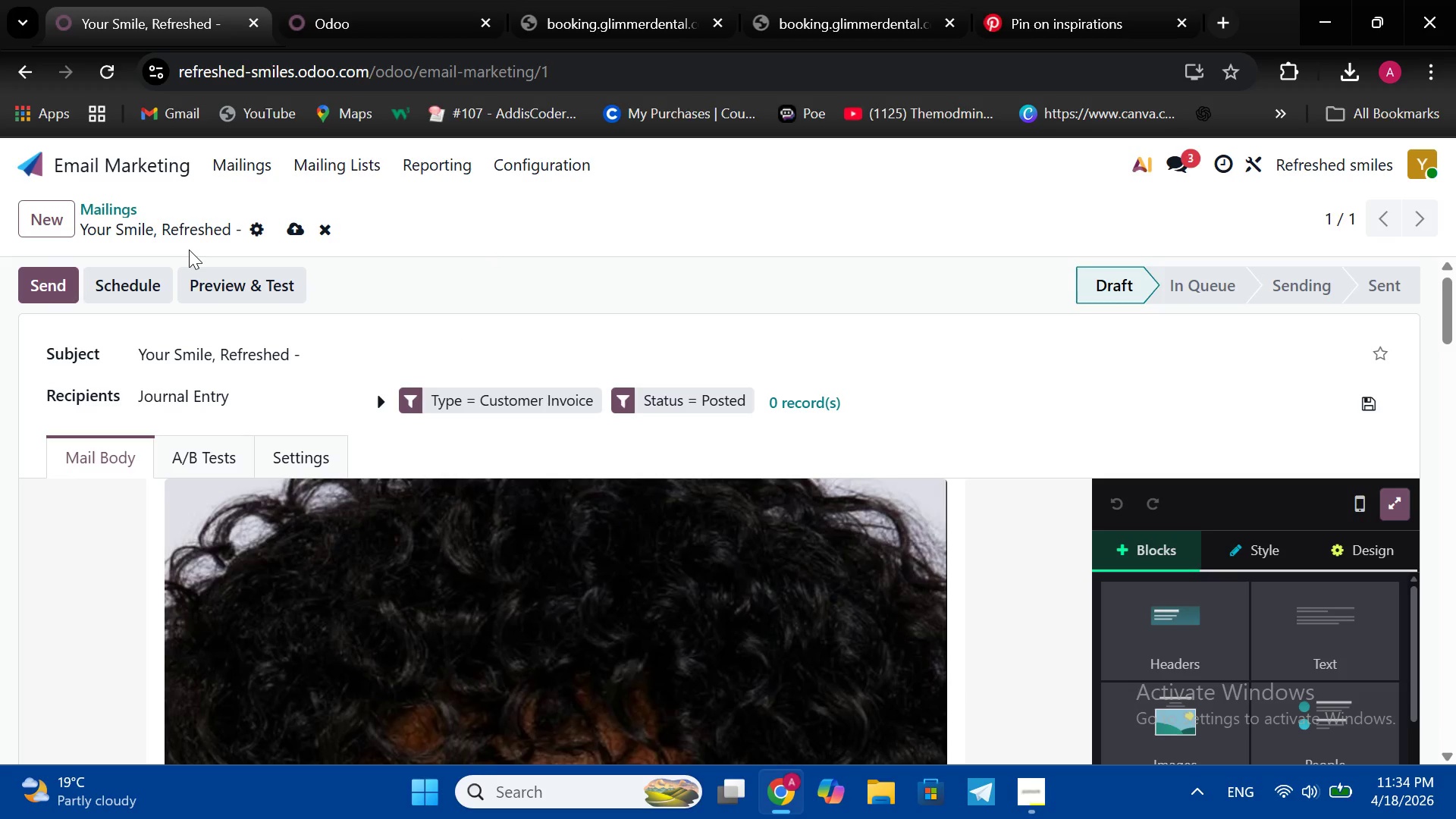 
wait(8.23)
 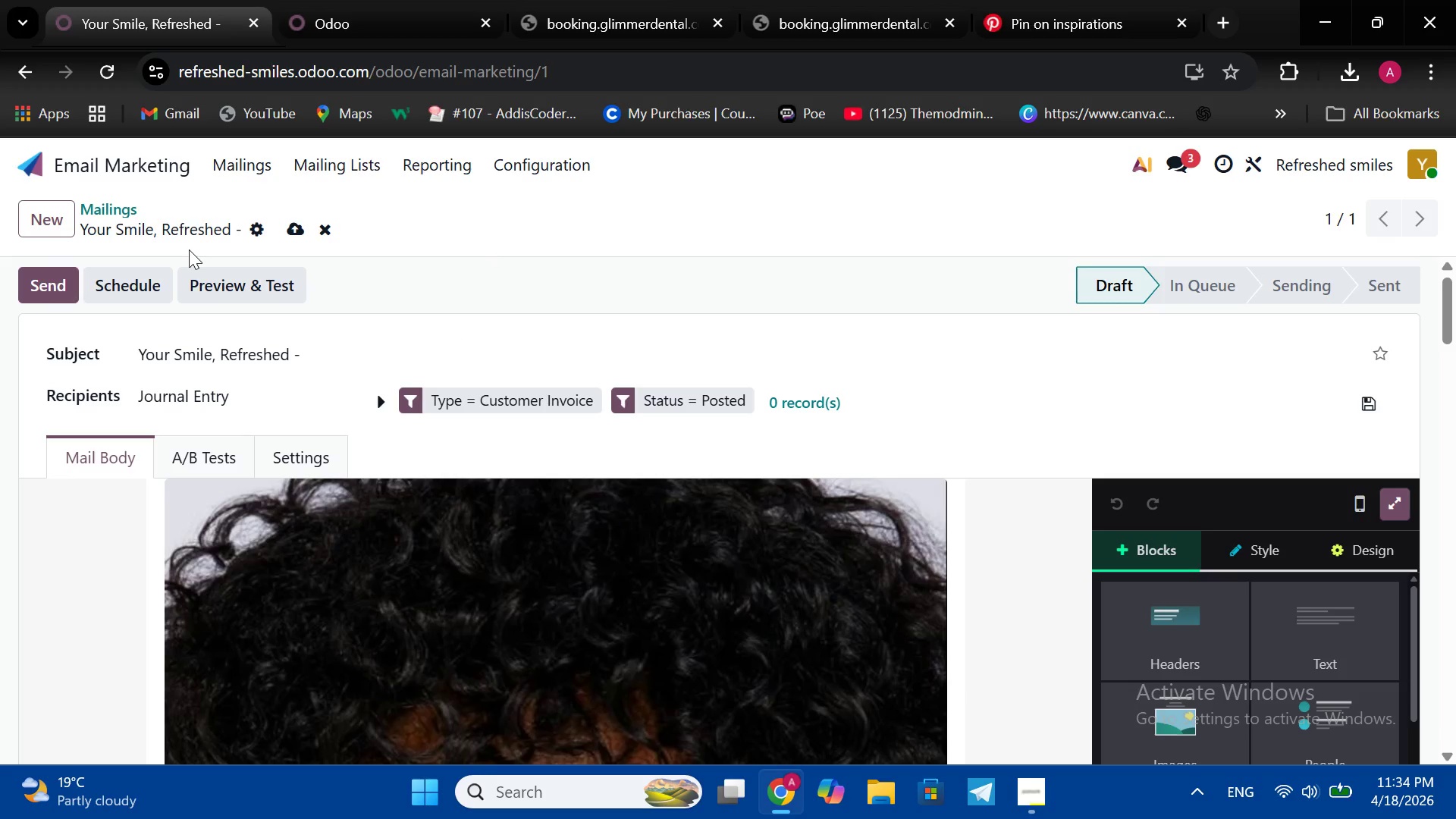 
left_click([331, 394])
 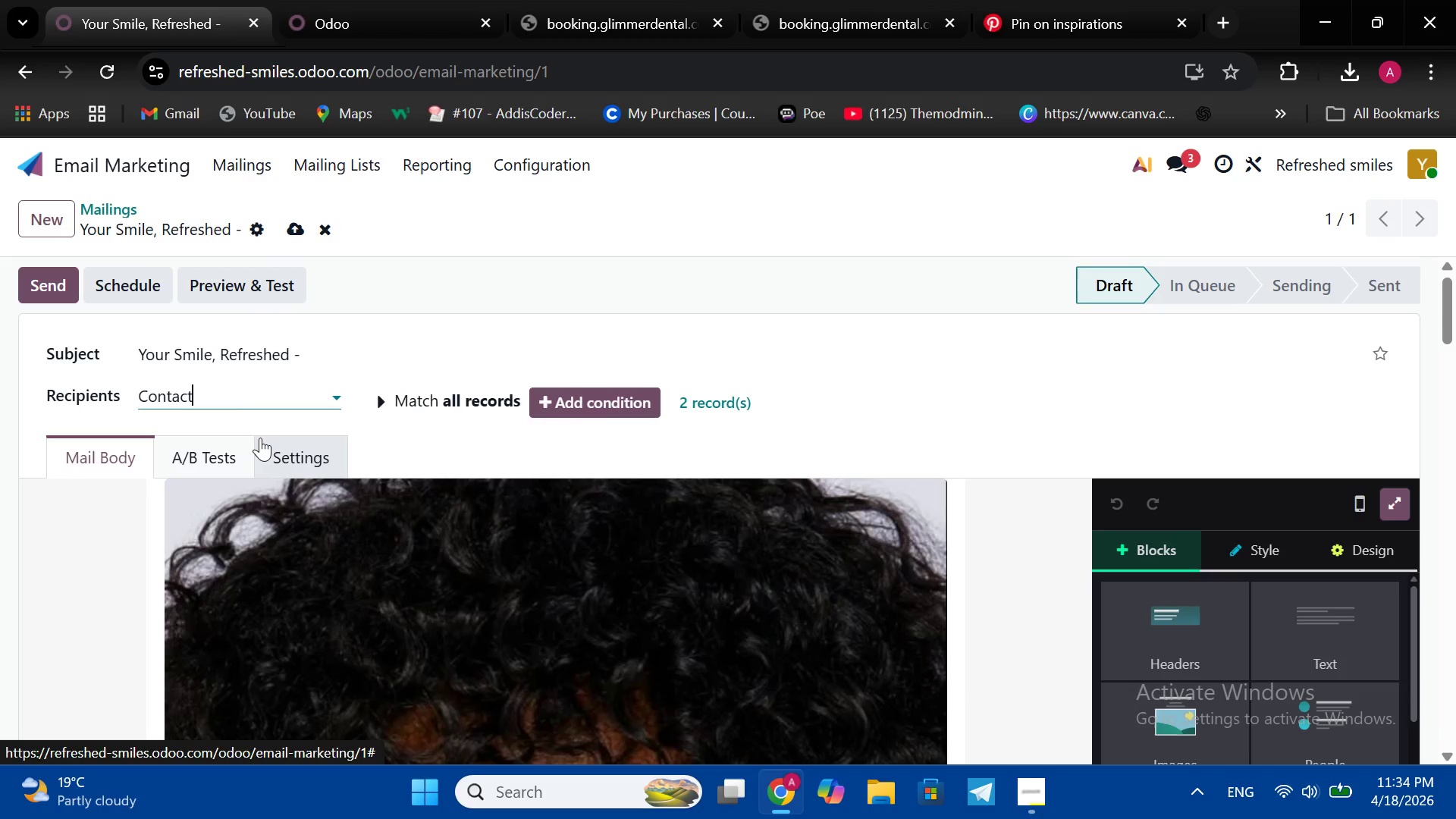 
left_click([260, 438])
 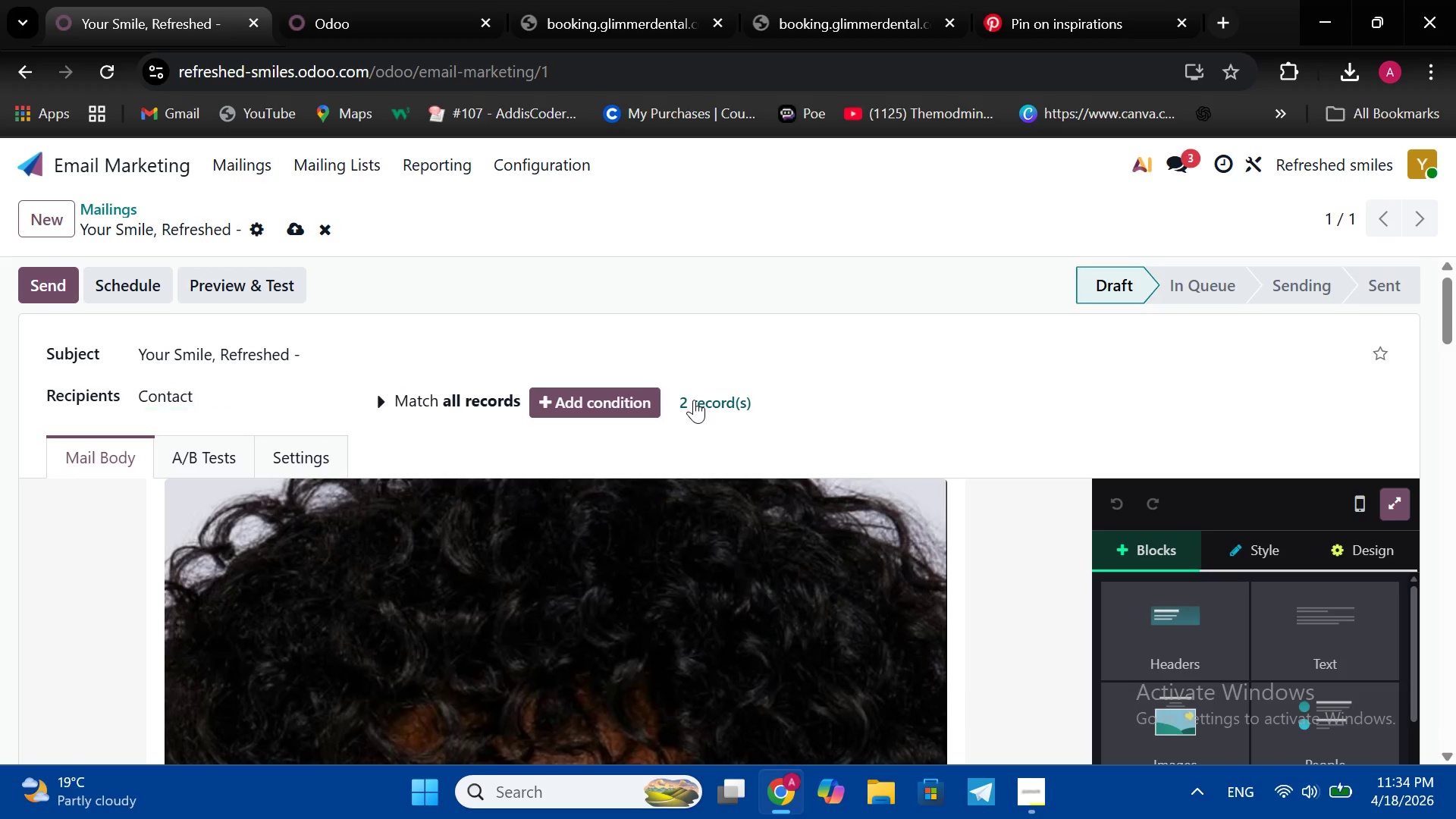 
left_click([694, 400])
 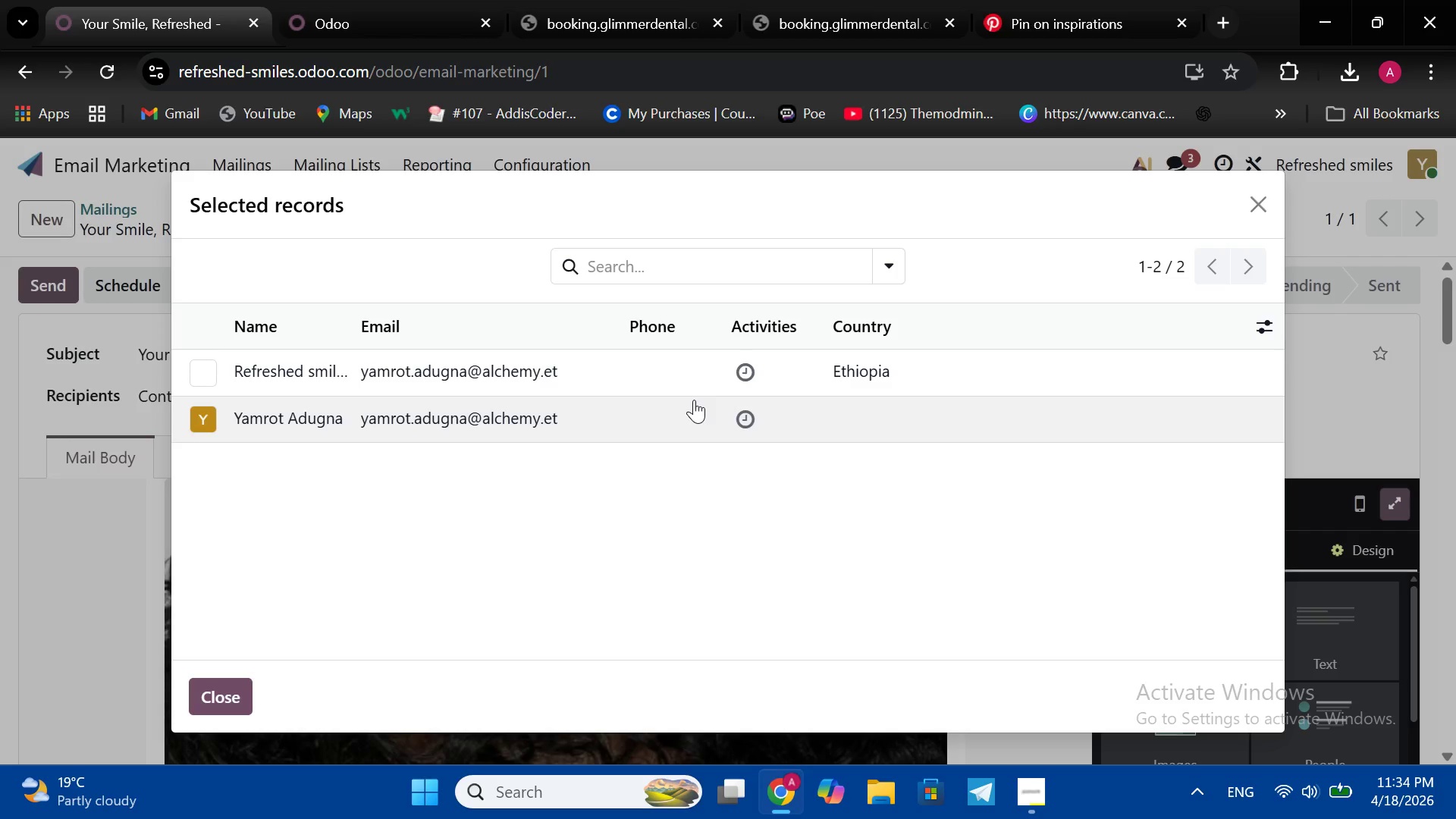 
left_click([694, 400])
 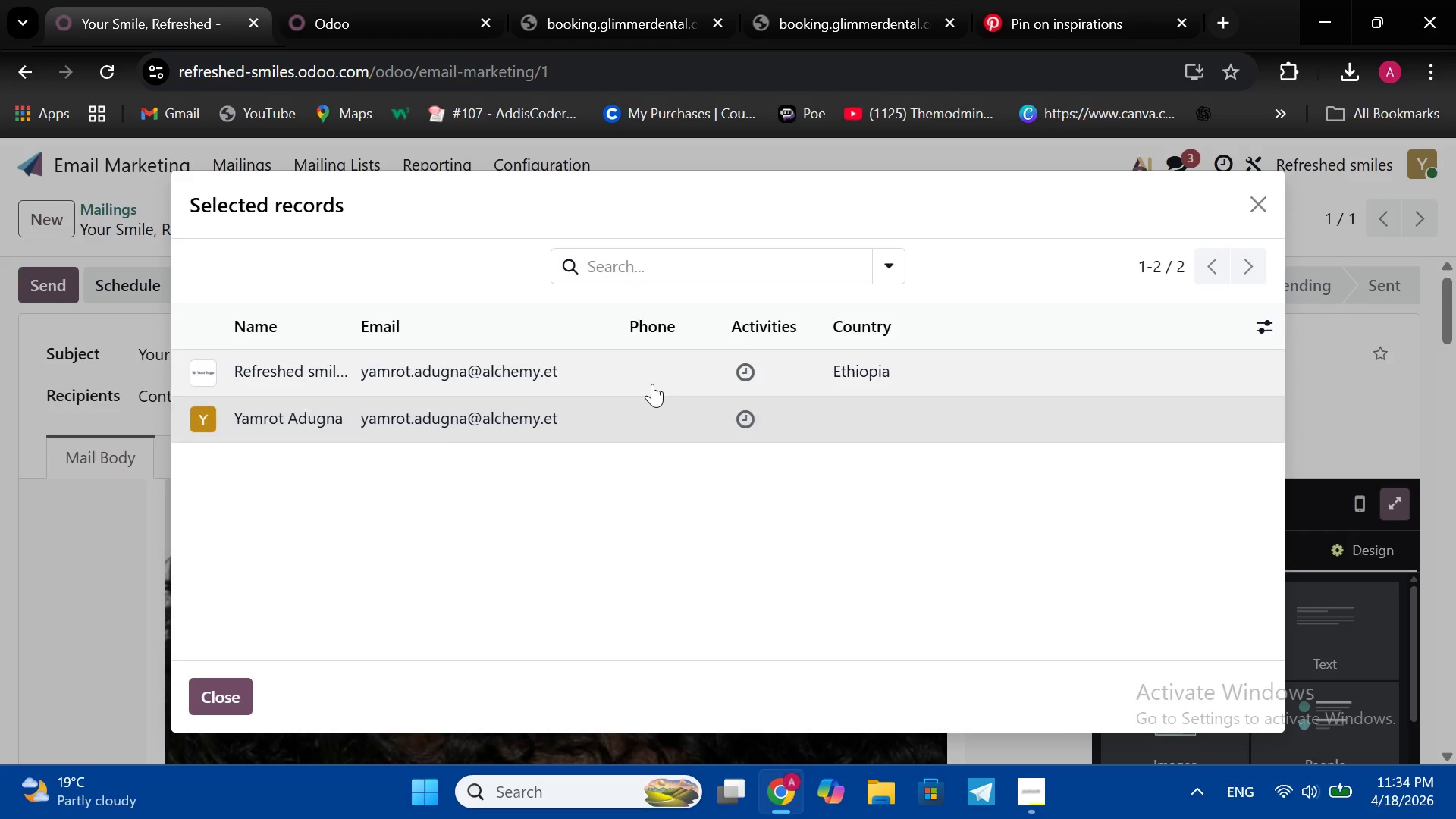 
left_click([652, 384])
 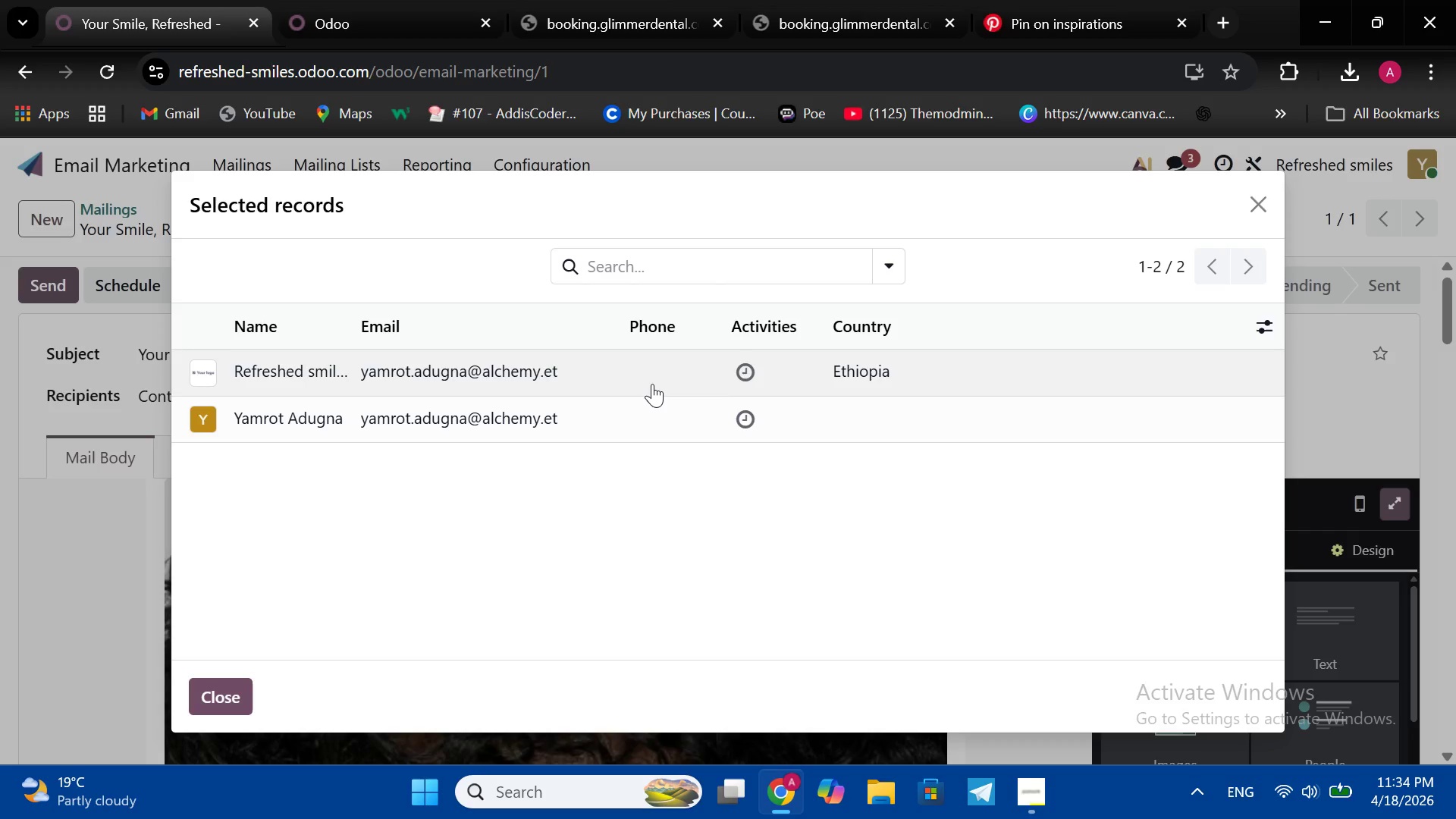 
left_click([652, 384])
 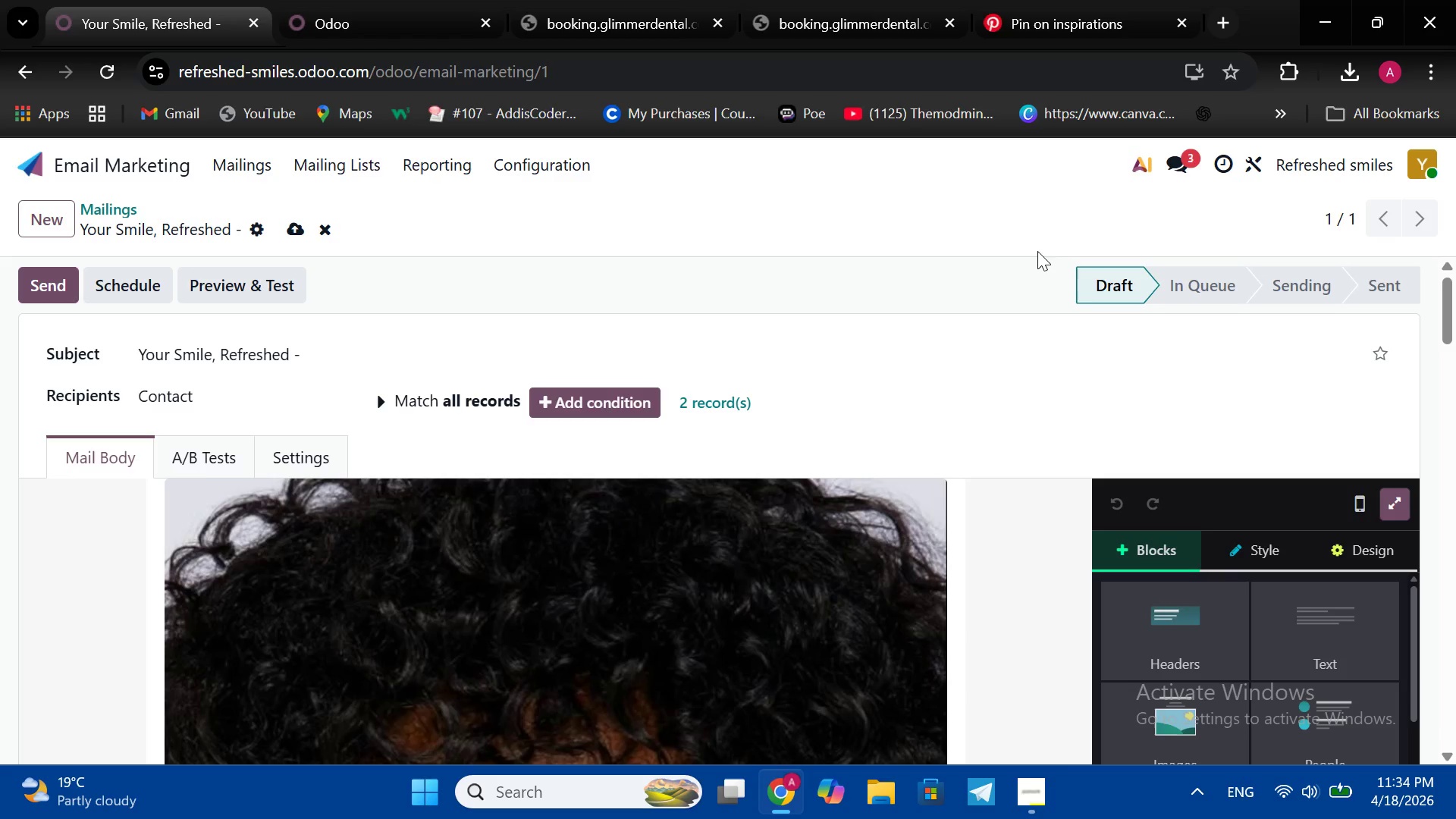 
left_click([1266, 213])
 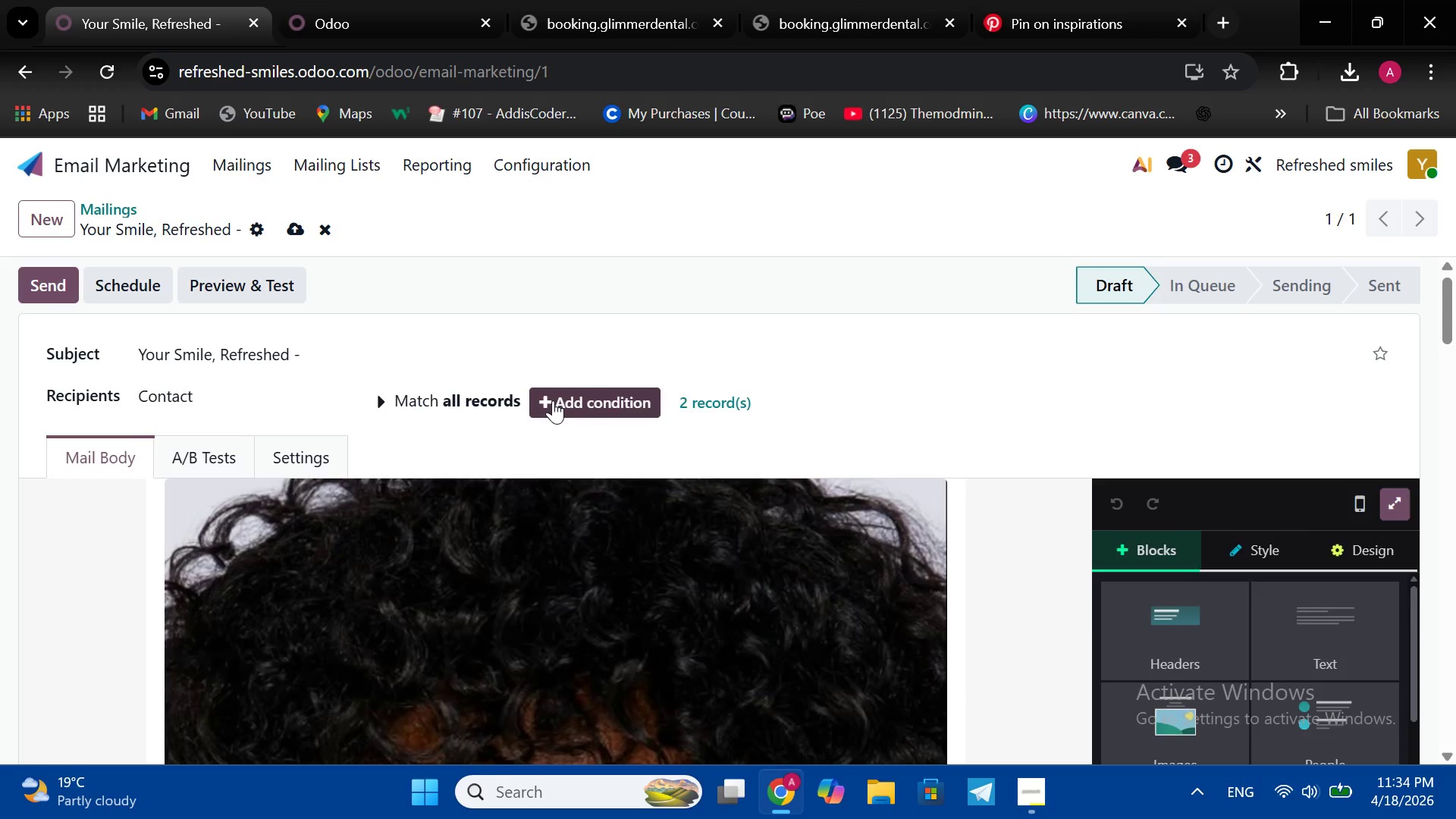 
left_click([553, 400])
 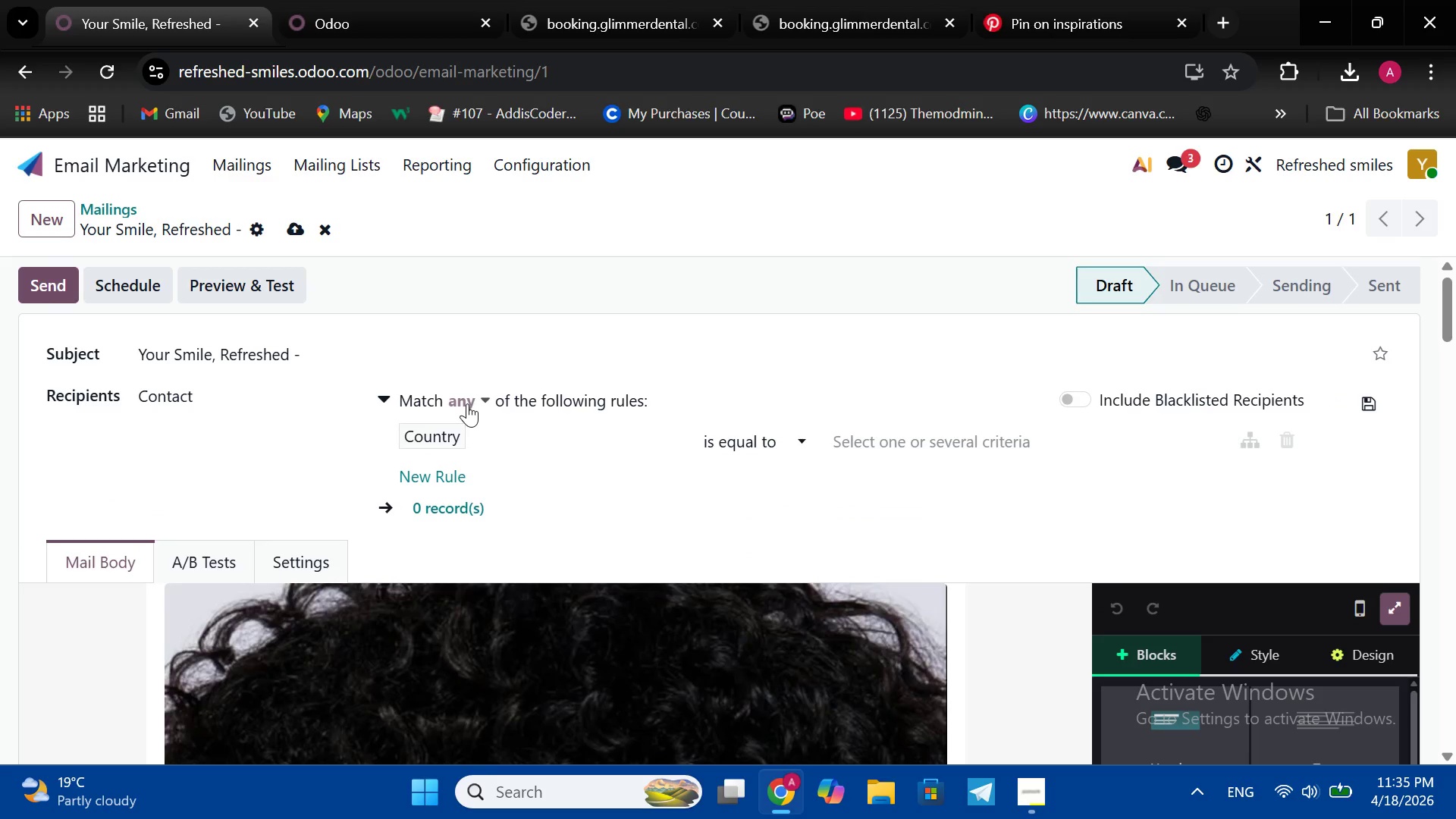 
wait(5.3)
 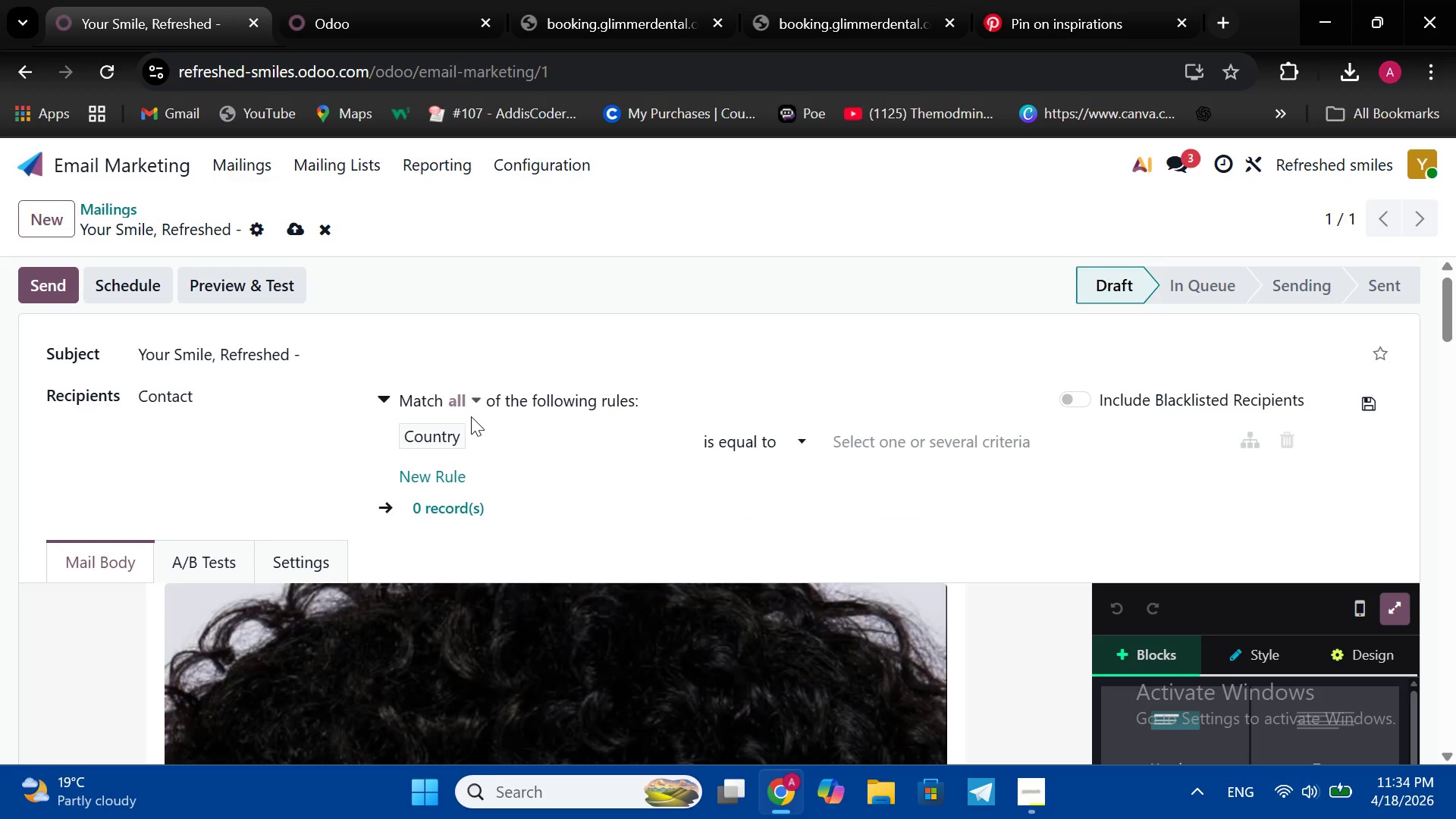 
left_click([467, 403])
 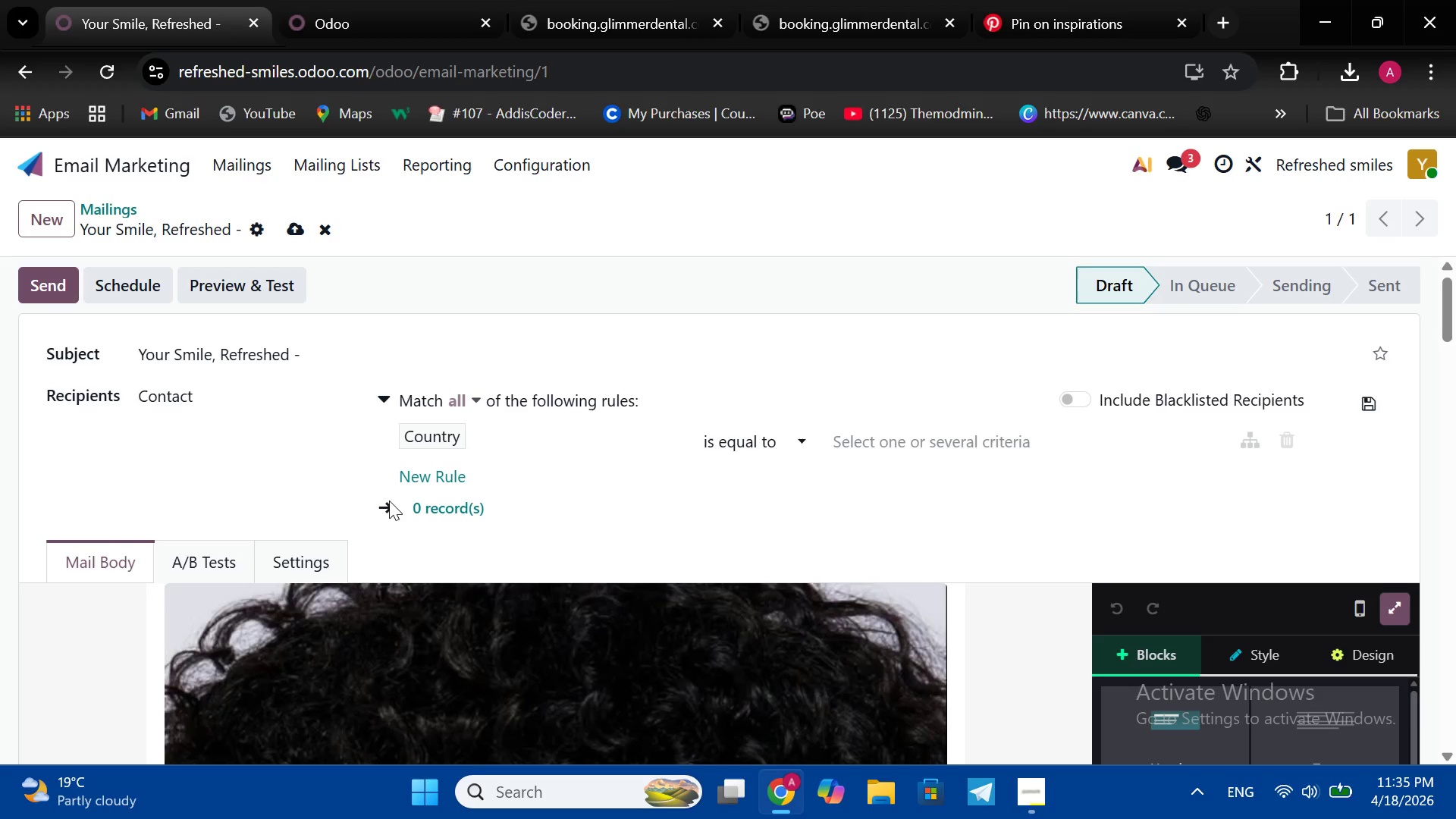 
left_click([389, 502])
 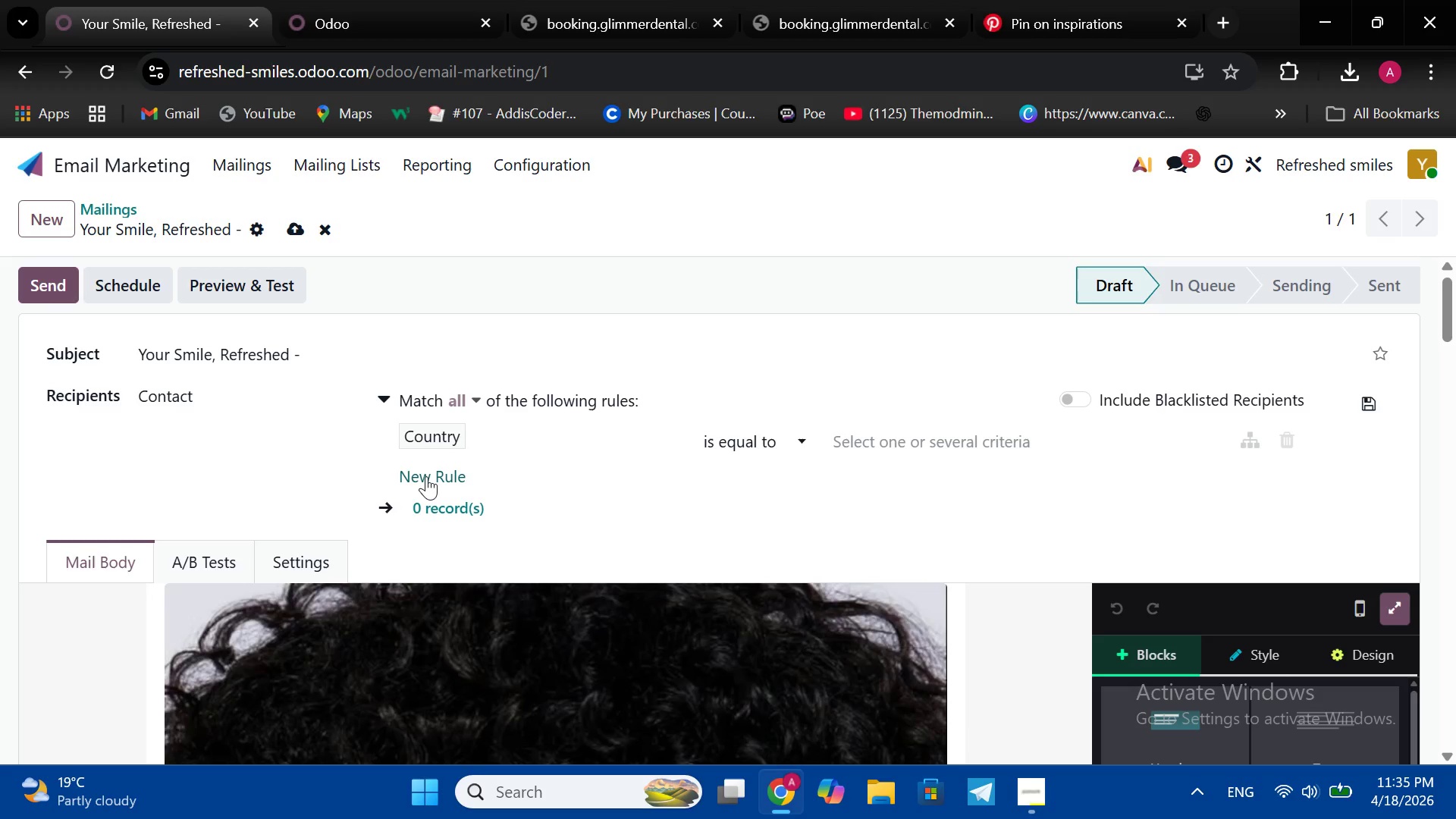 
left_click([387, 512])
 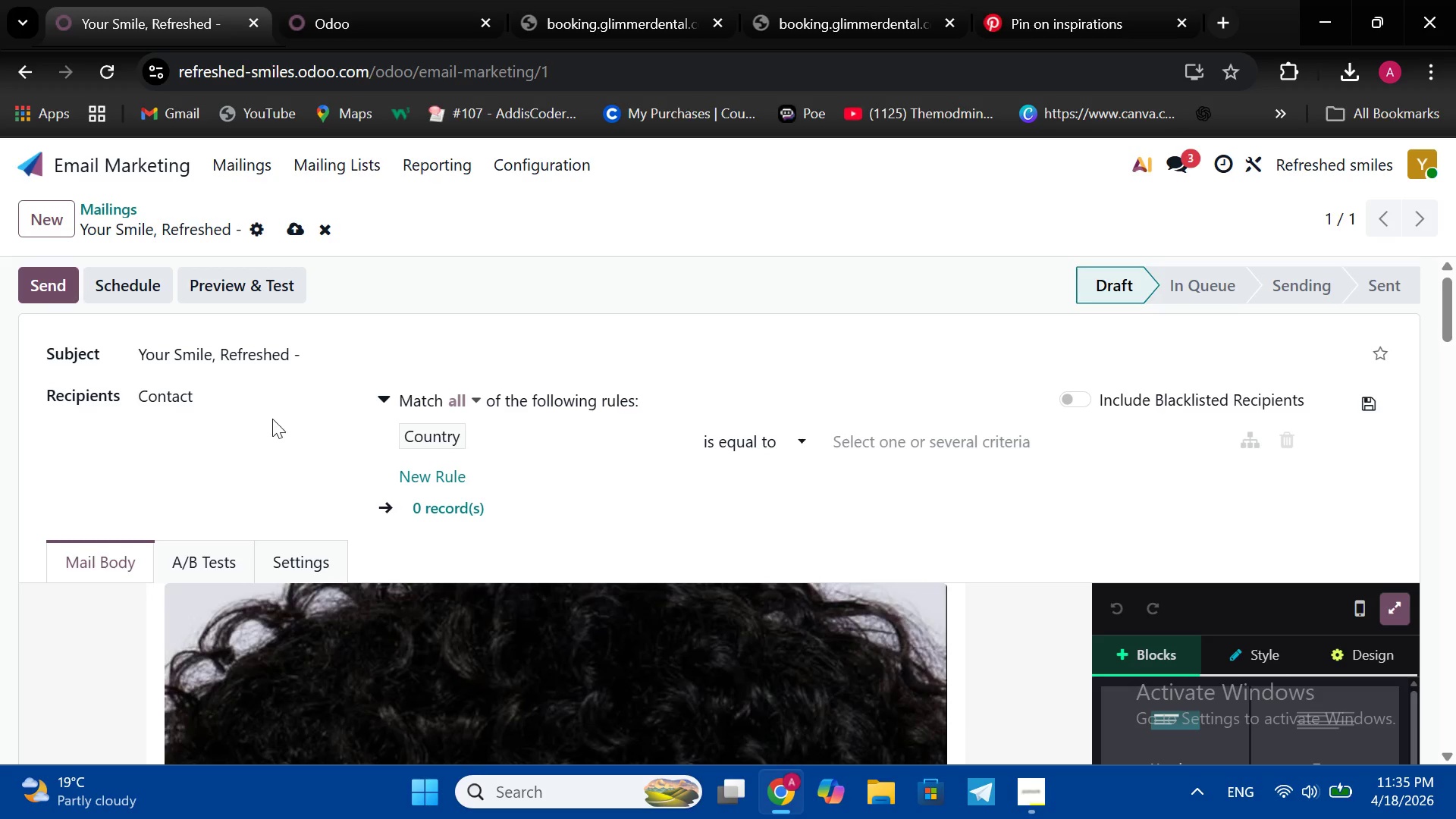 
double_click([387, 503])
 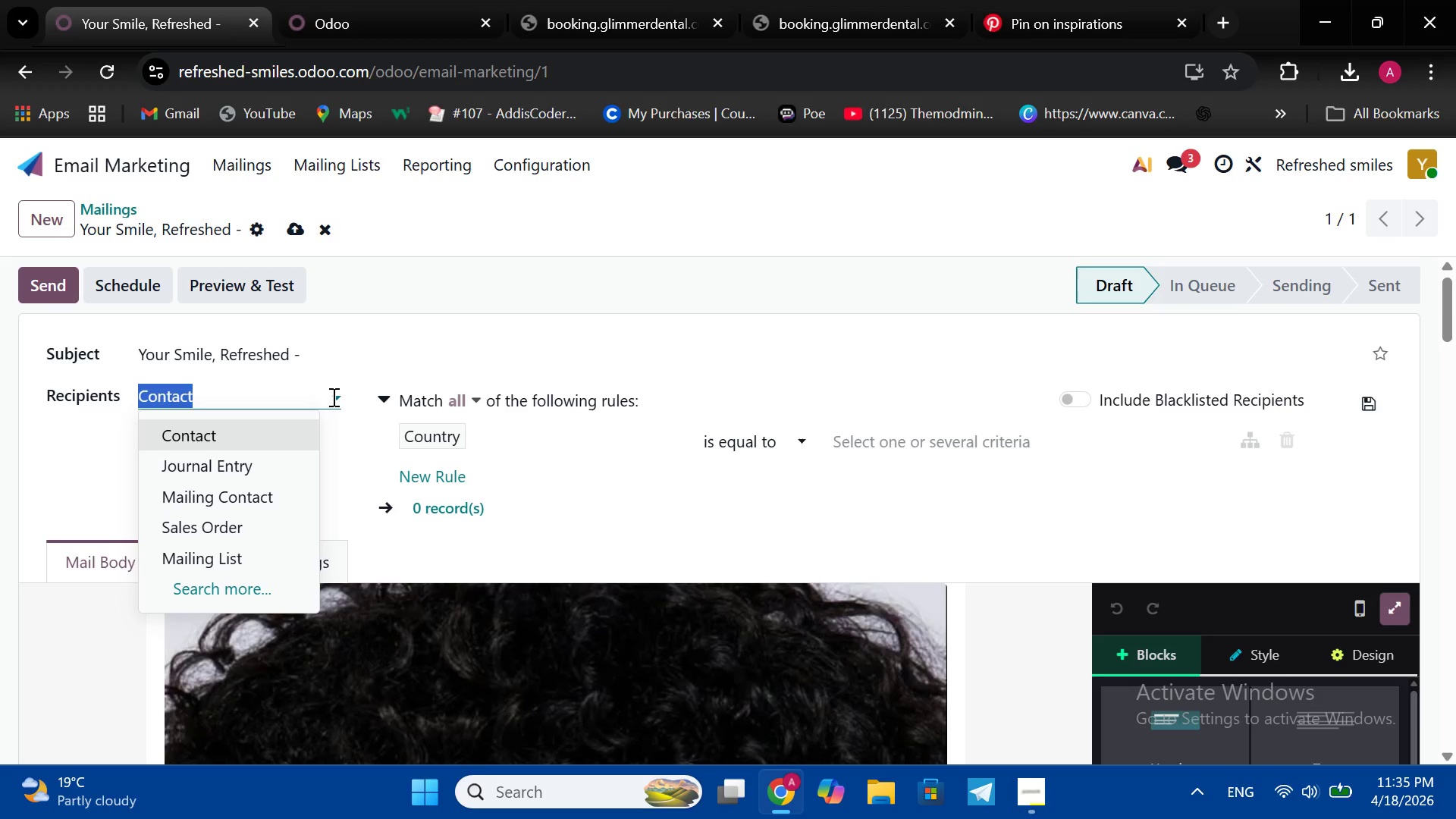 
left_click([332, 391])
 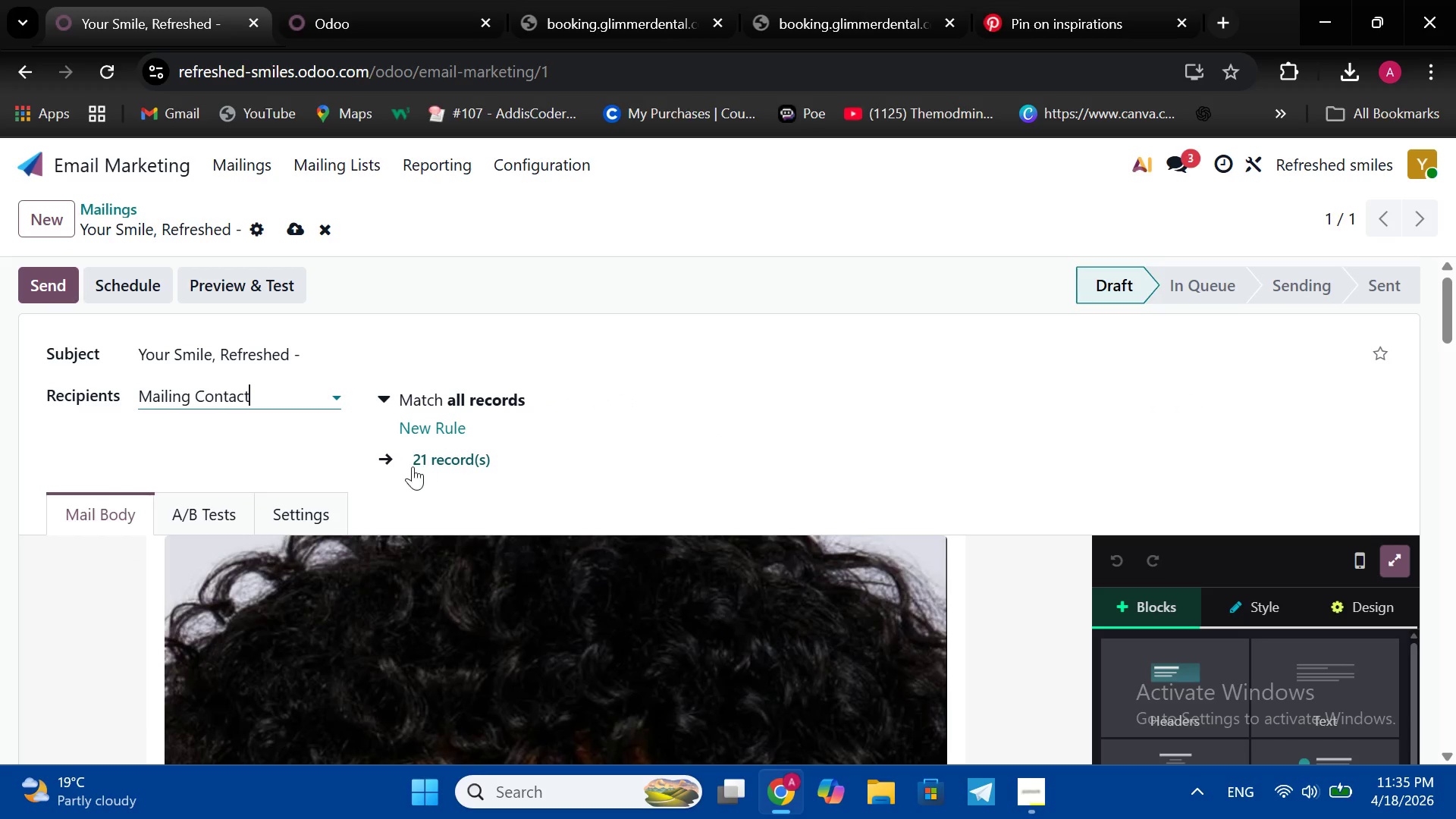 
mouse_move([441, 483])
 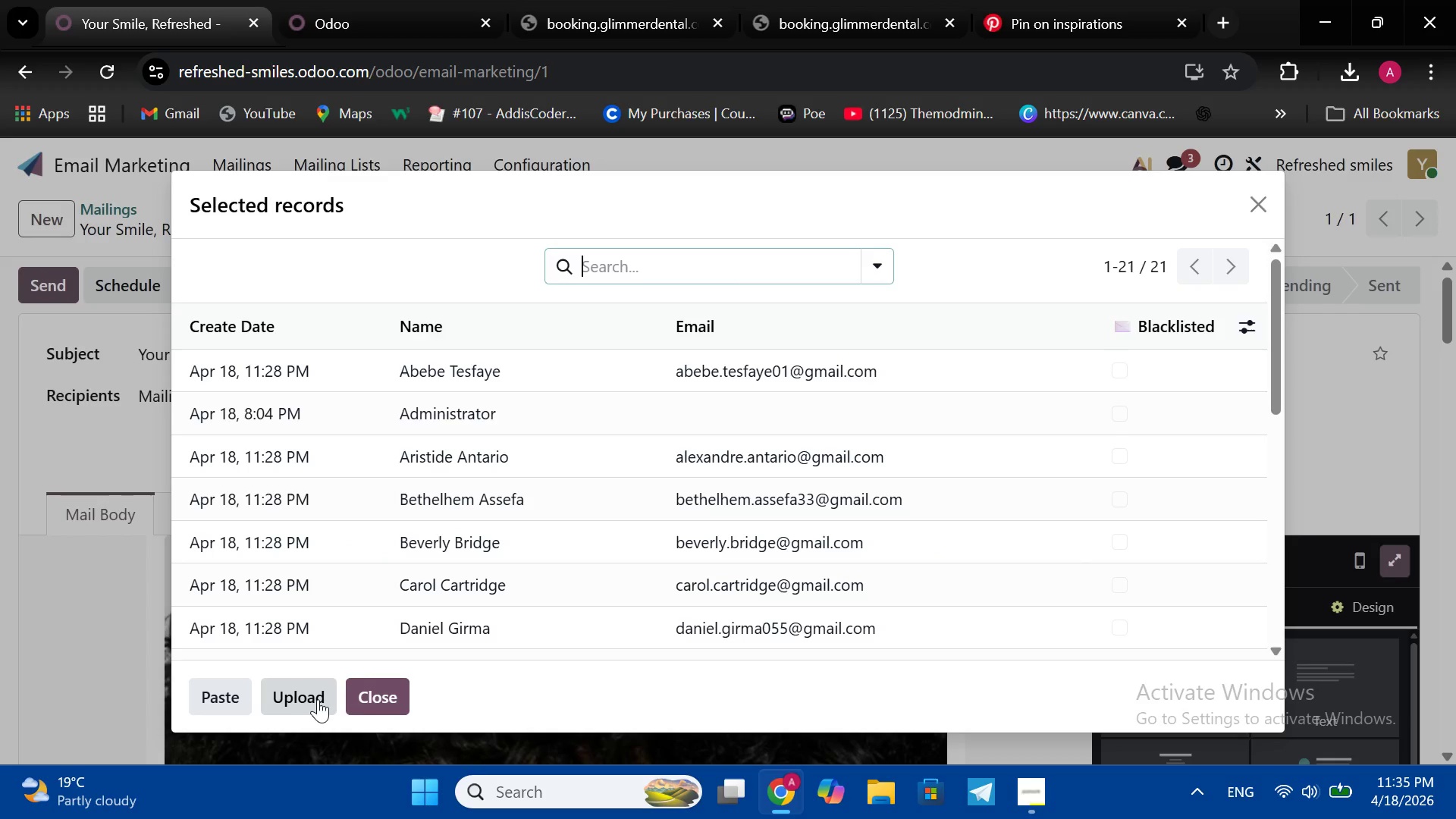 
left_click([318, 699])
 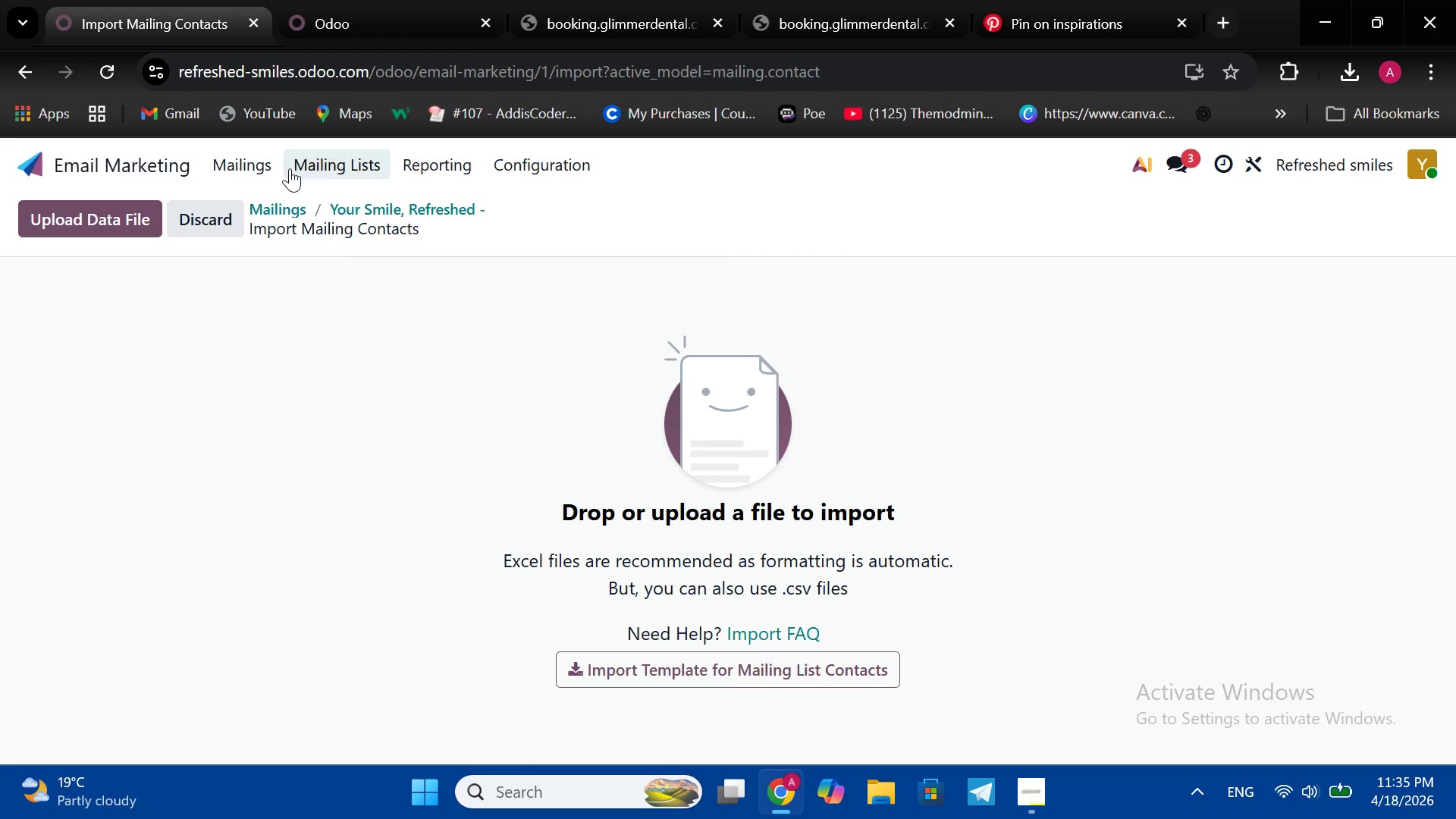 
left_click([290, 168])
 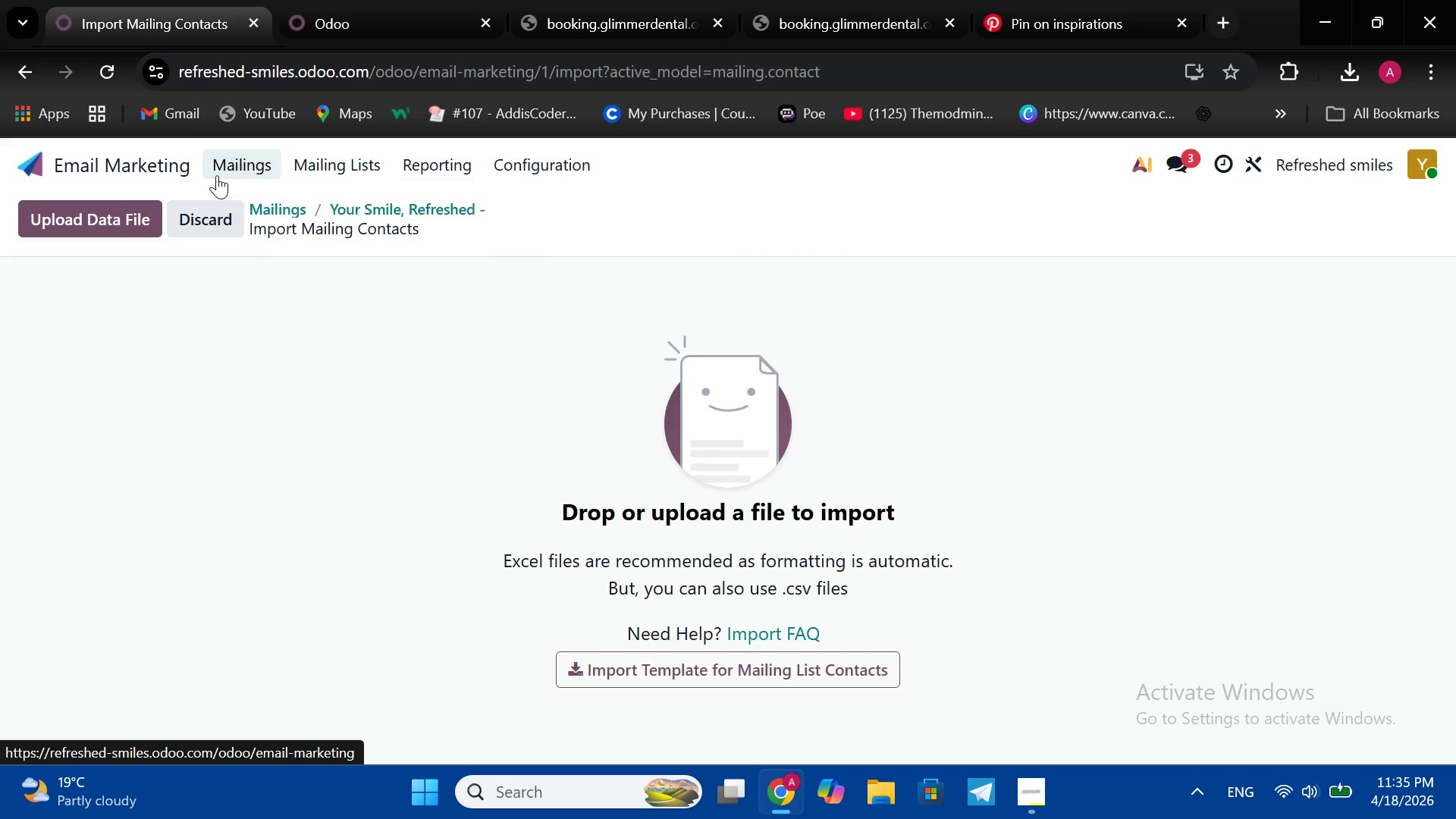 
left_click([217, 175])
 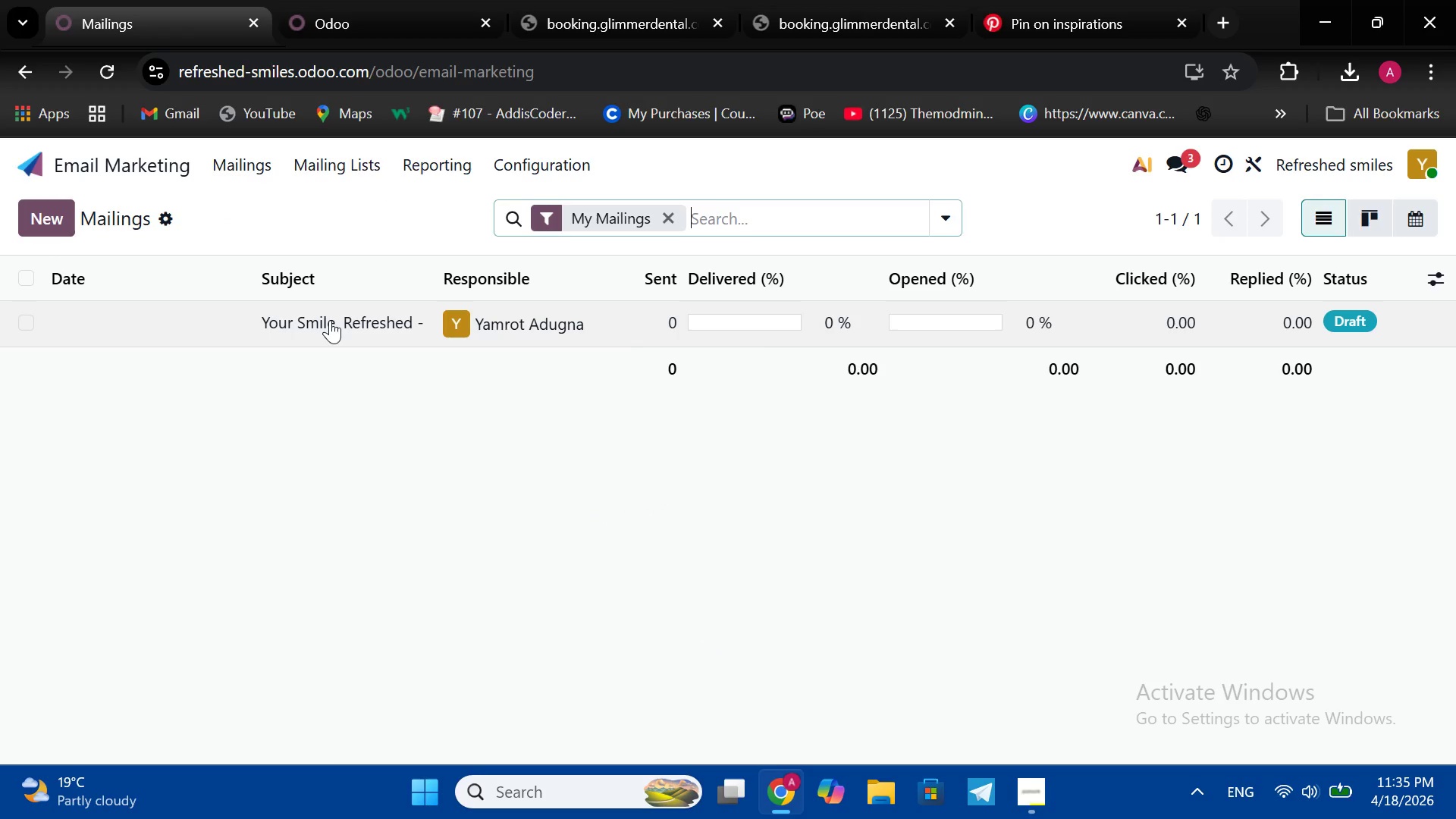 
double_click([330, 320])
 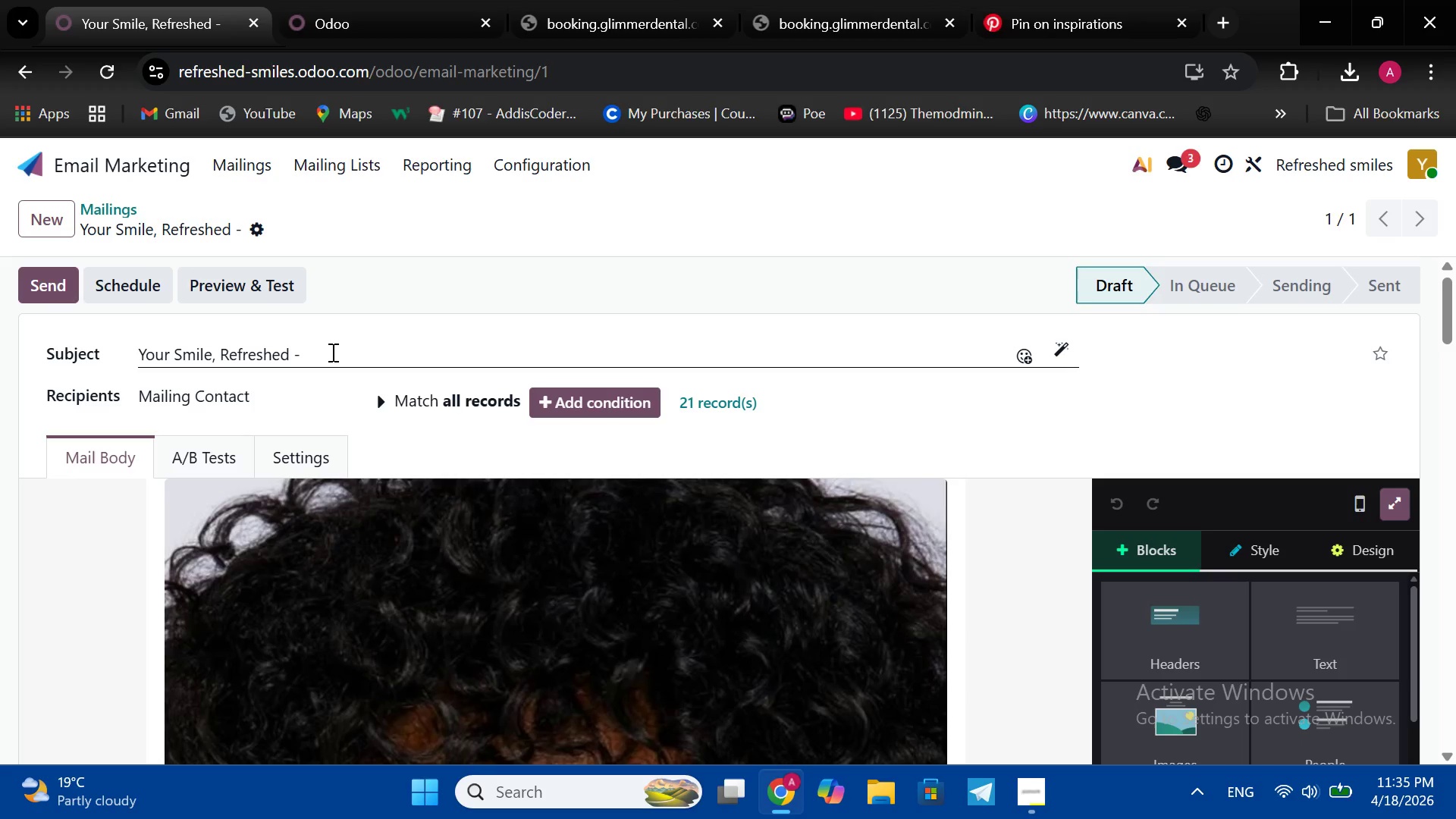 
scroll: coordinate [356, 453], scroll_direction: up, amount: 10.0
 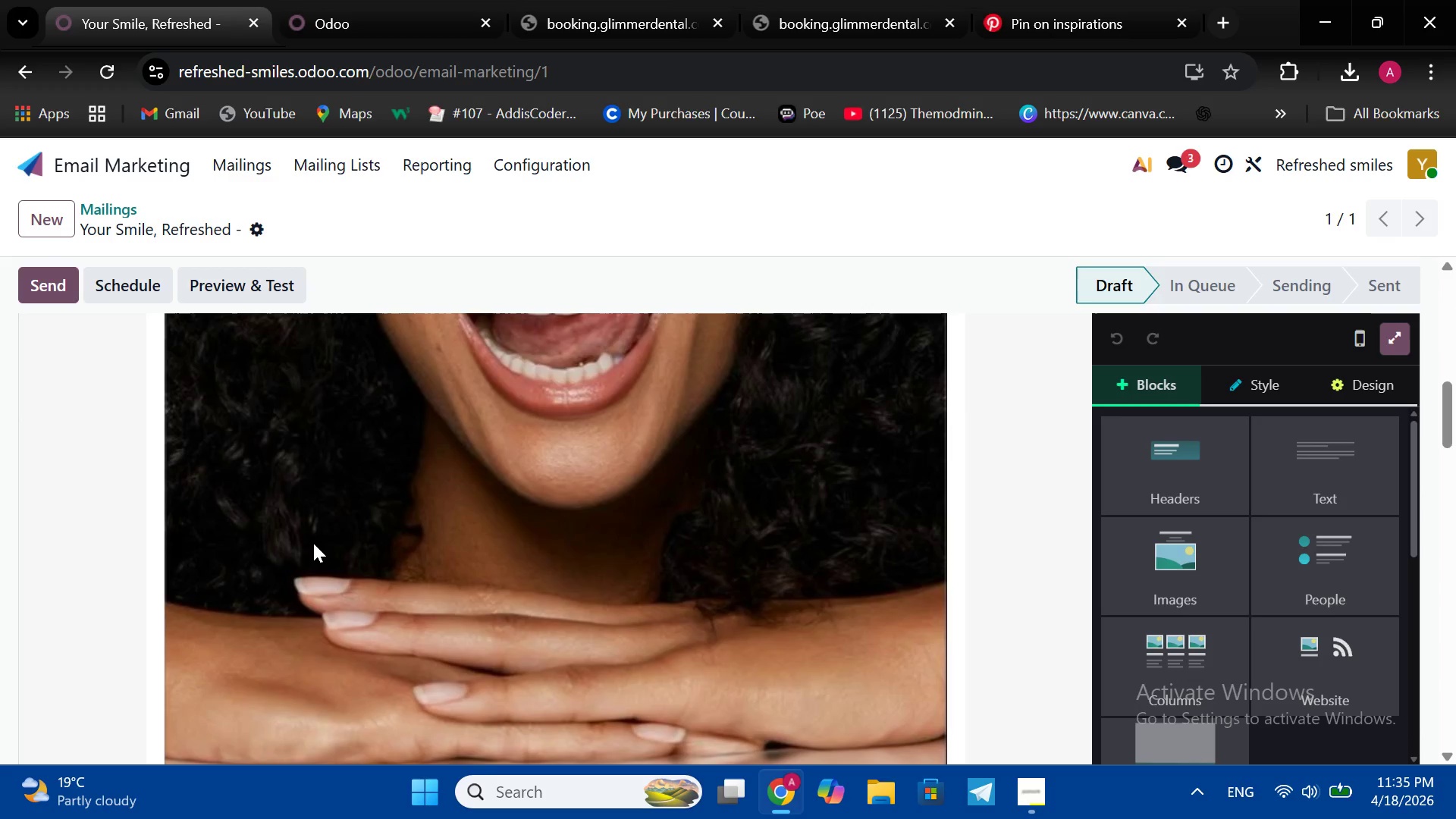 
scroll: coordinate [313, 543], scroll_direction: down, amount: 32.0
 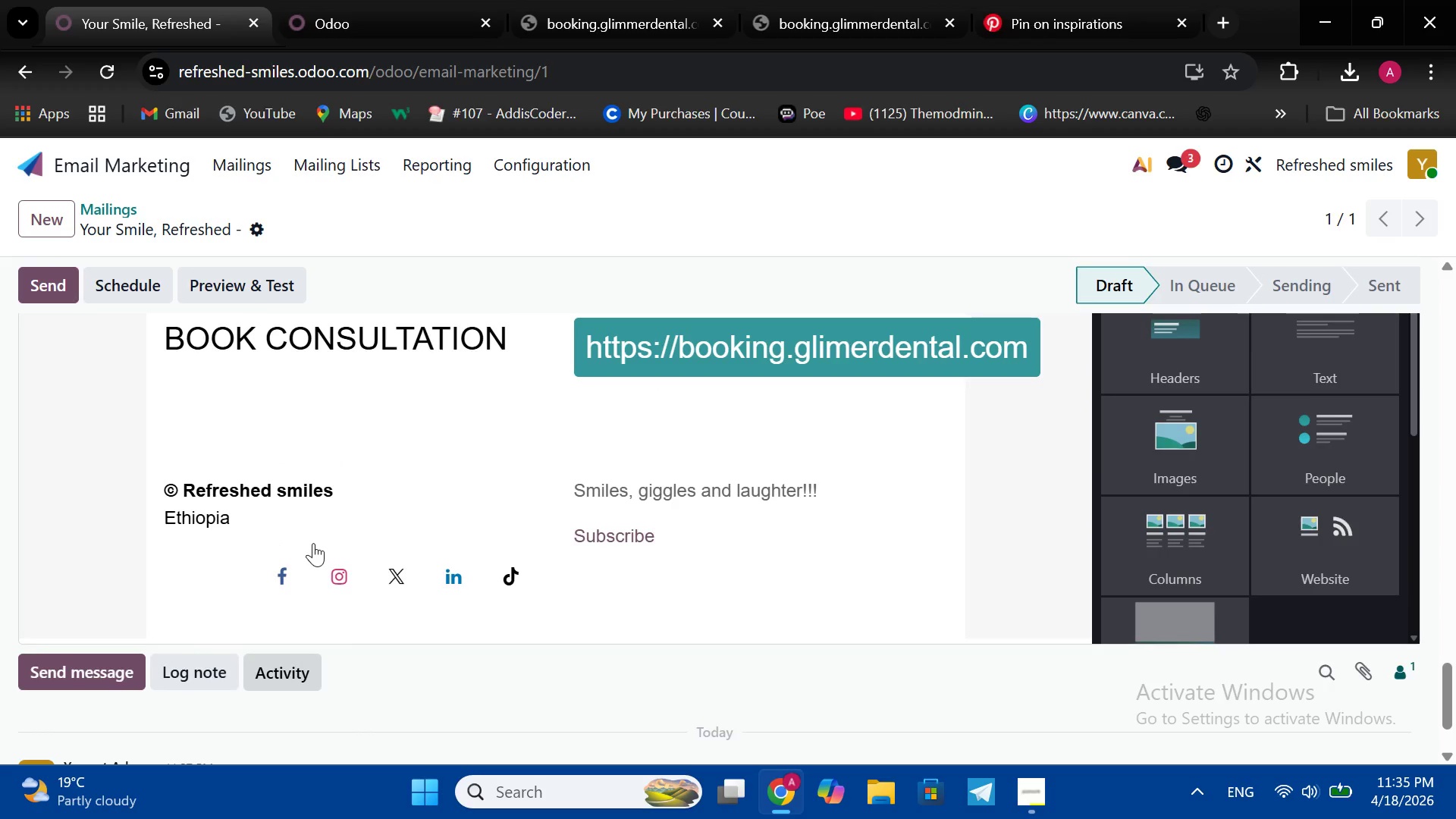 
scroll: coordinate [313, 543], scroll_direction: up, amount: 1.0
 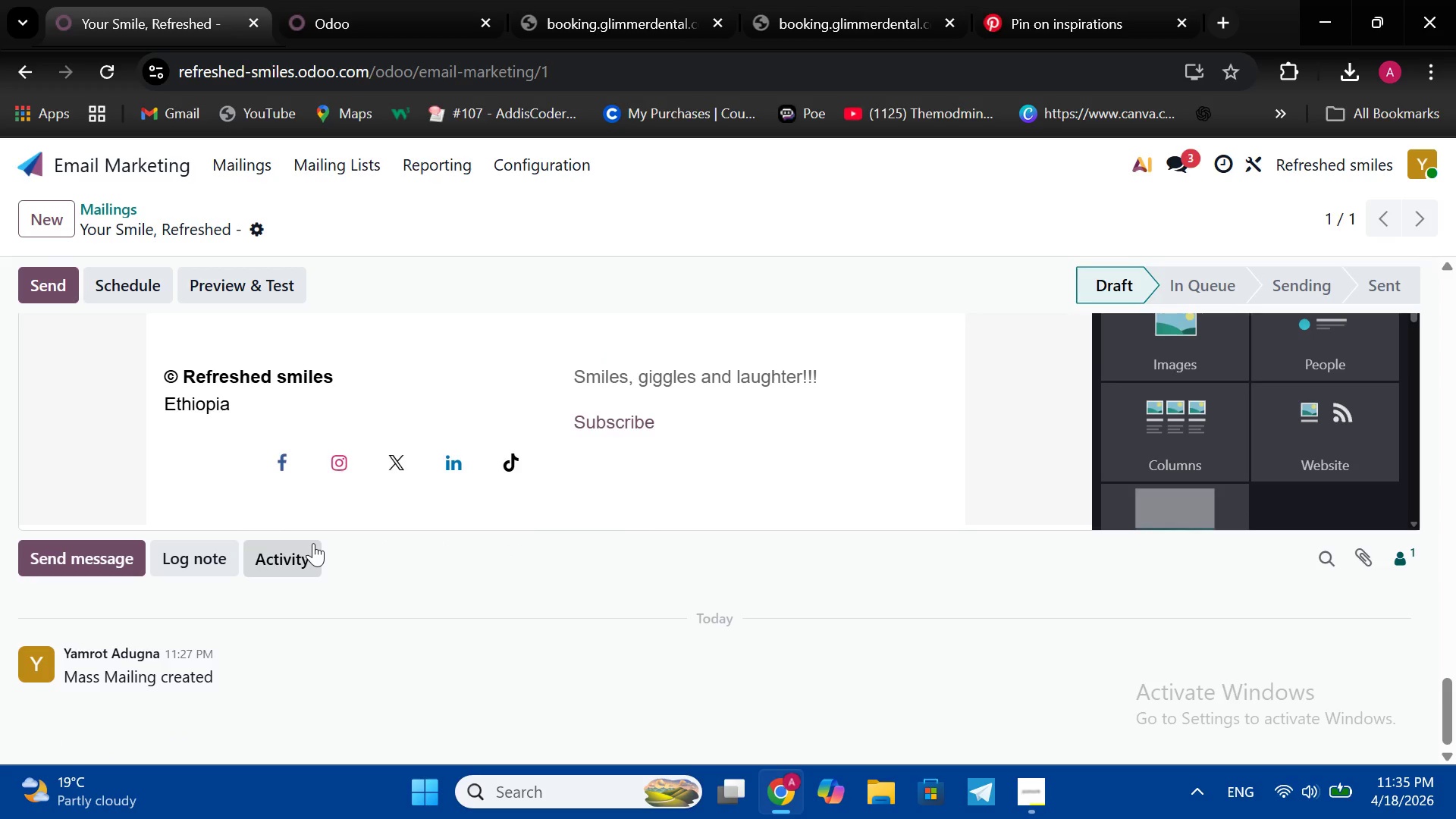 
scroll: coordinate [313, 543], scroll_direction: down, amount: 5.0
 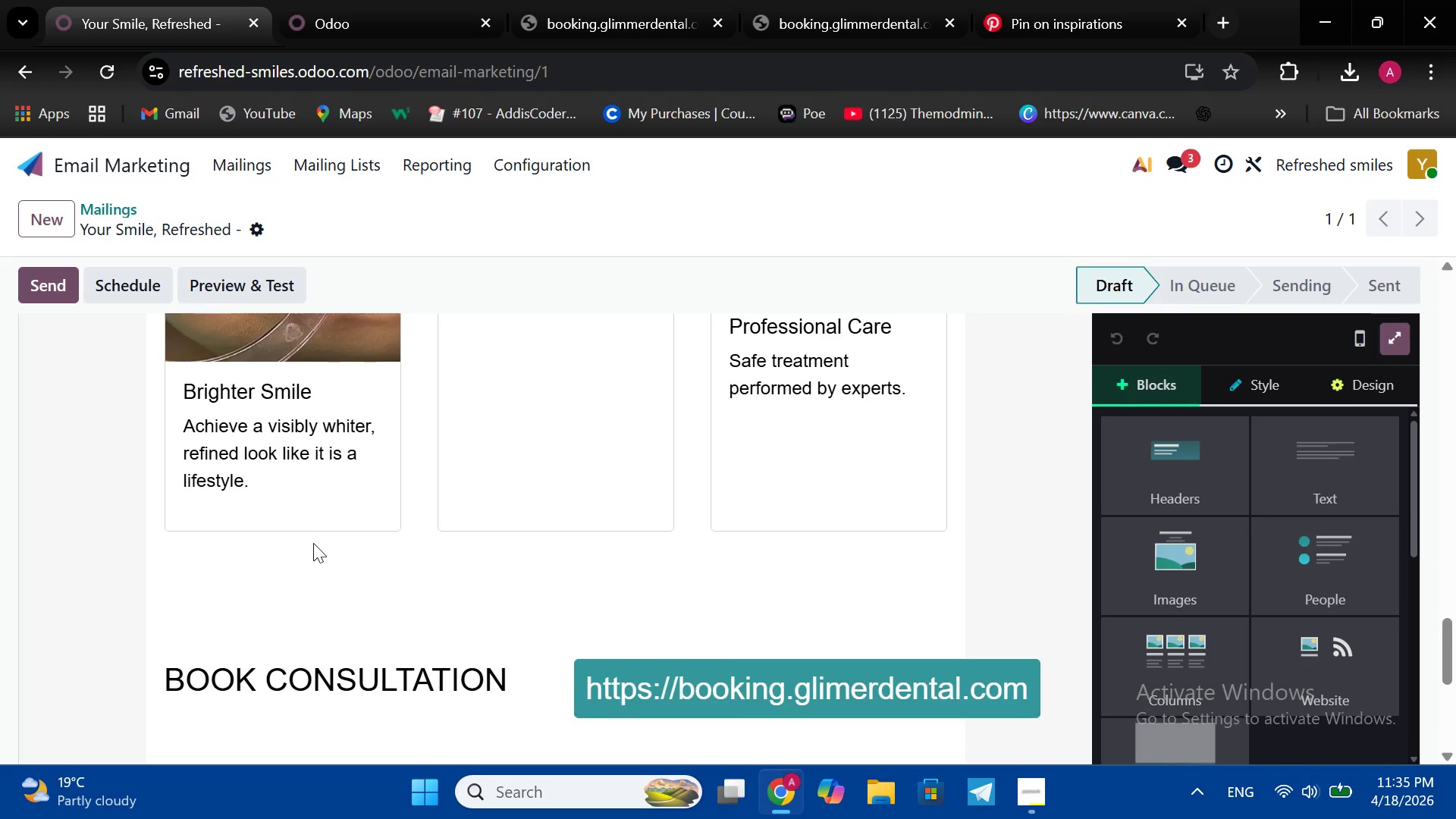 
scroll: coordinate [321, 545], scroll_direction: up, amount: 23.0
 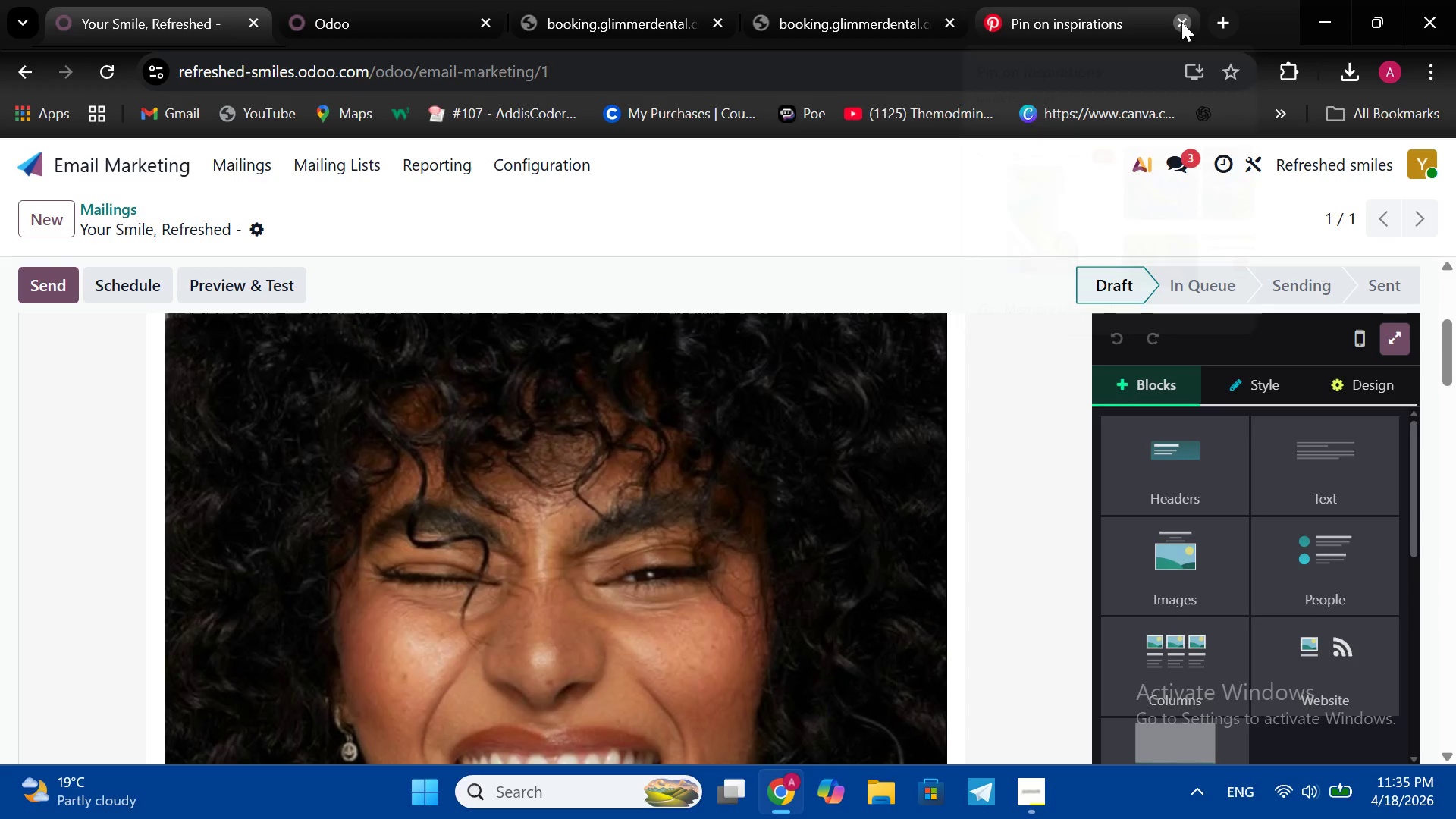 
left_click([1181, 22])
 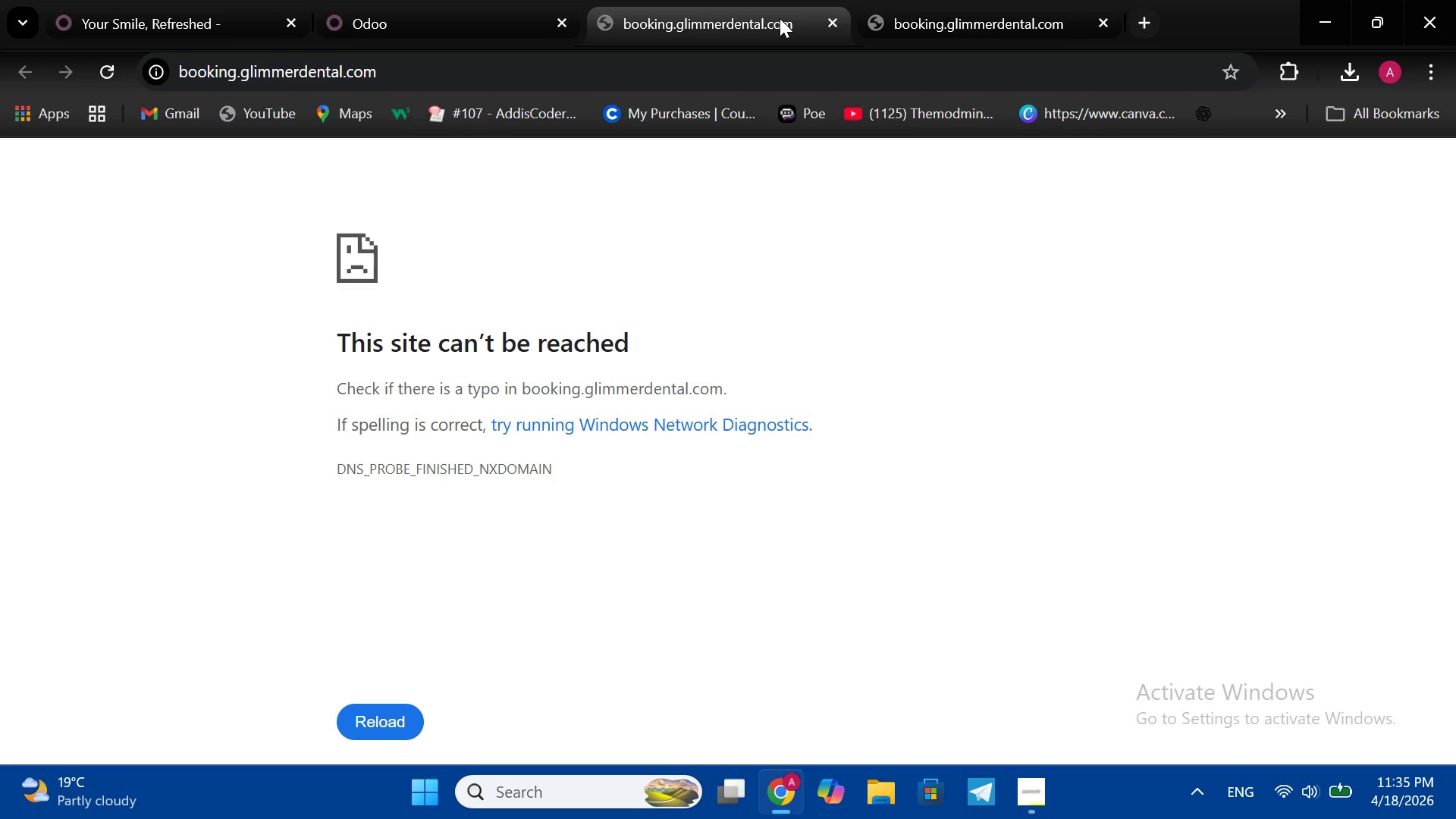 
left_click([780, 18])
 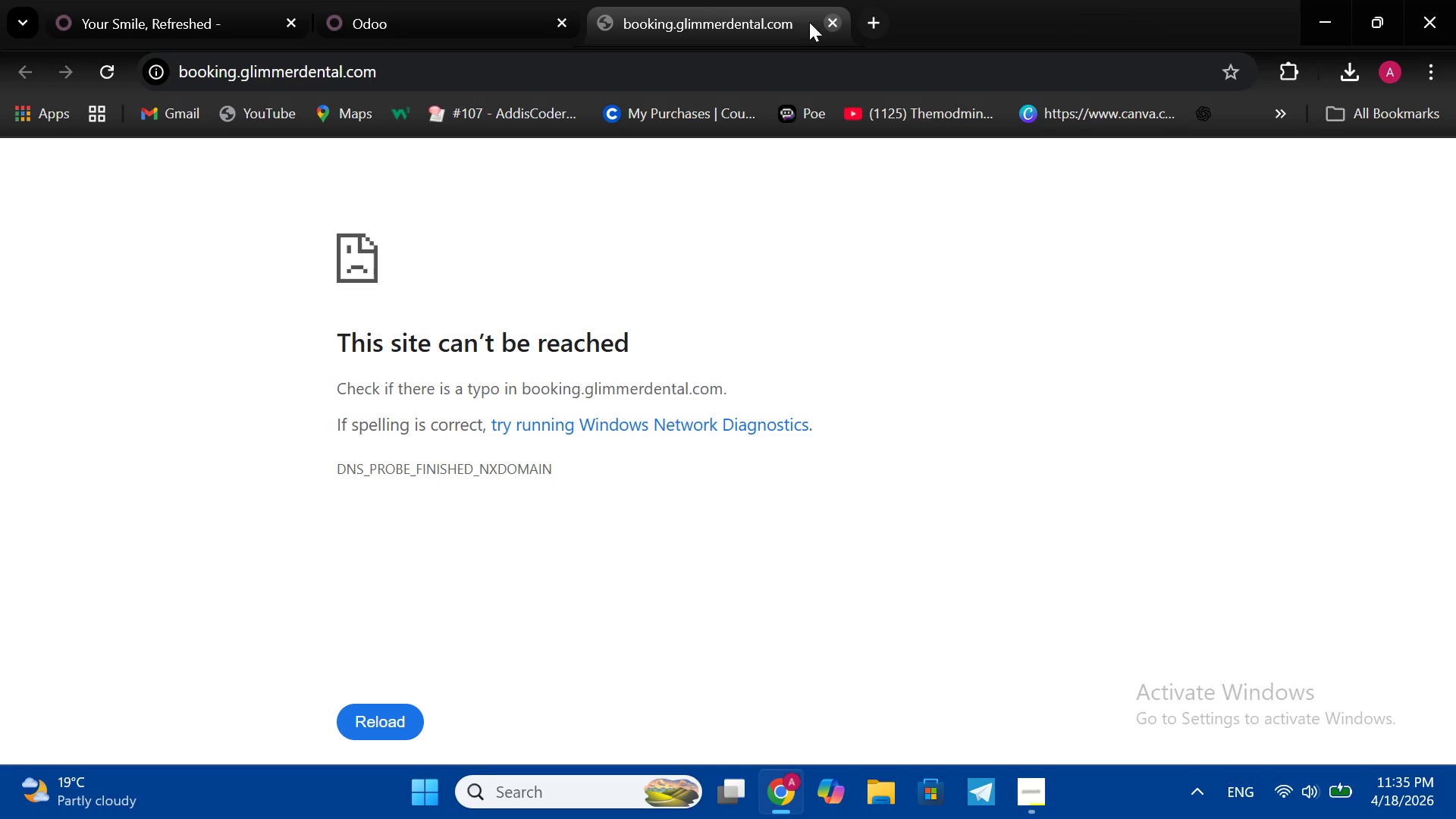 
left_click([836, 22])
 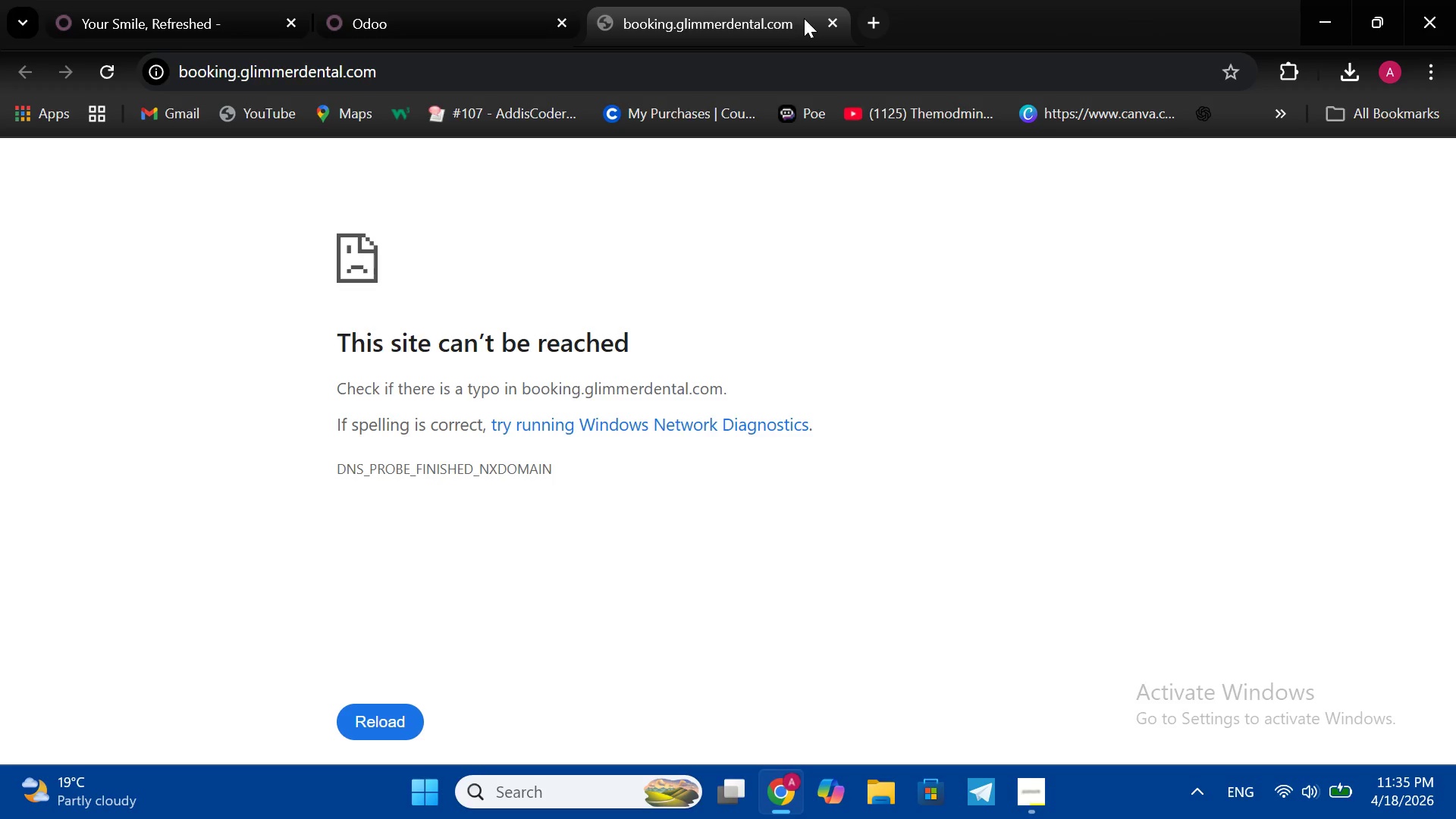 
left_click([753, 13])
 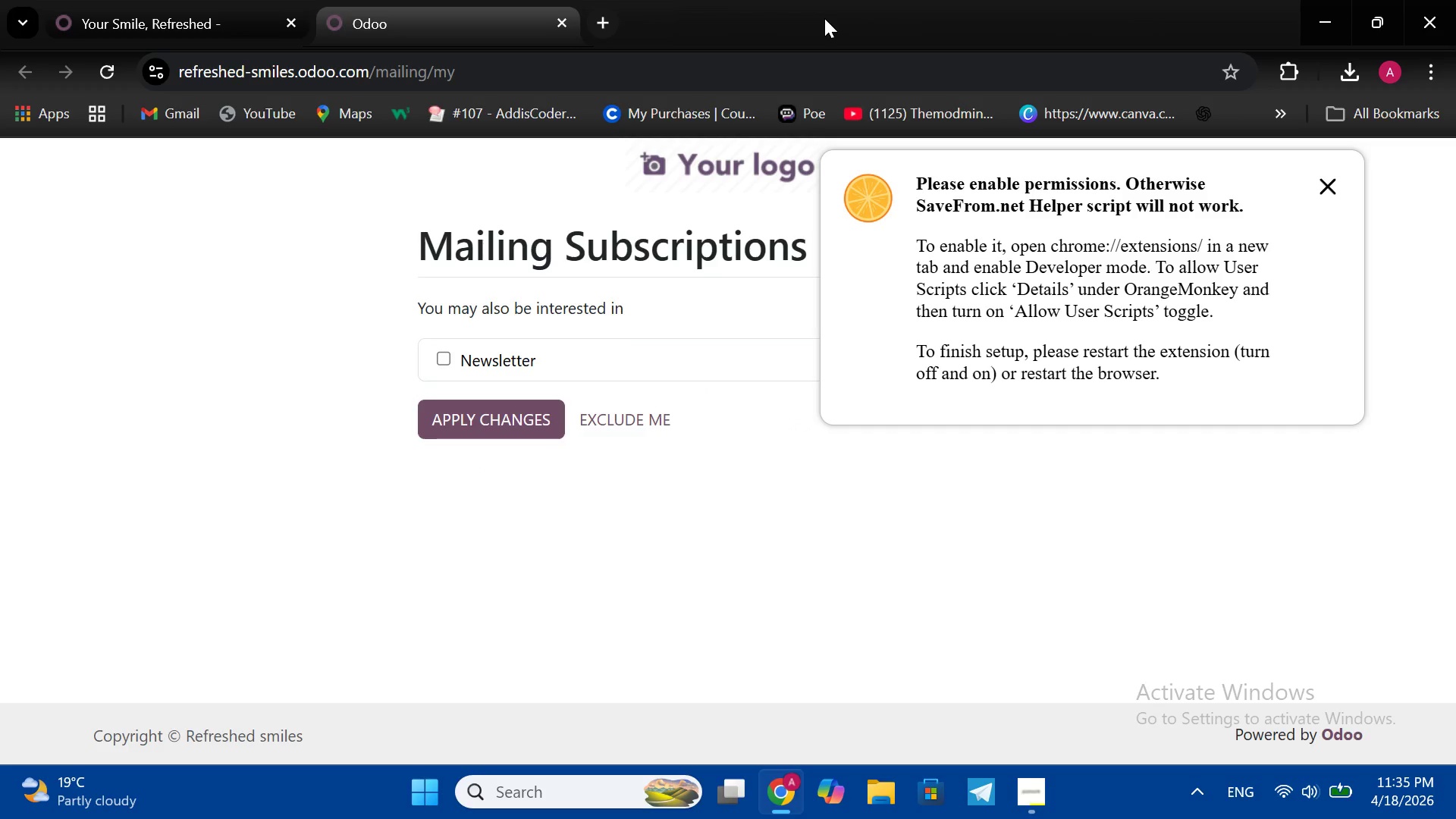 
left_click([824, 18])
 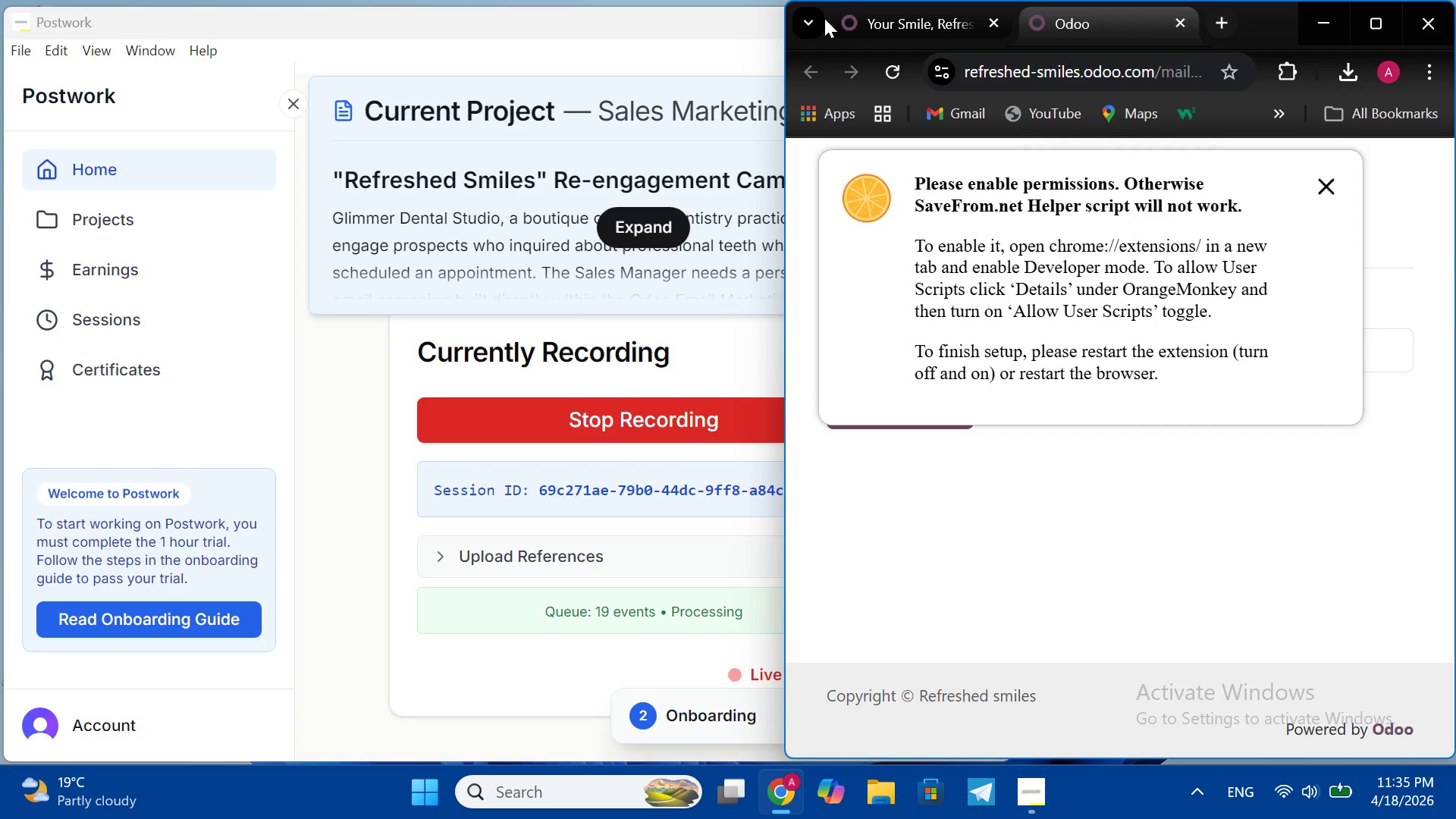 
double_click([824, 18])
 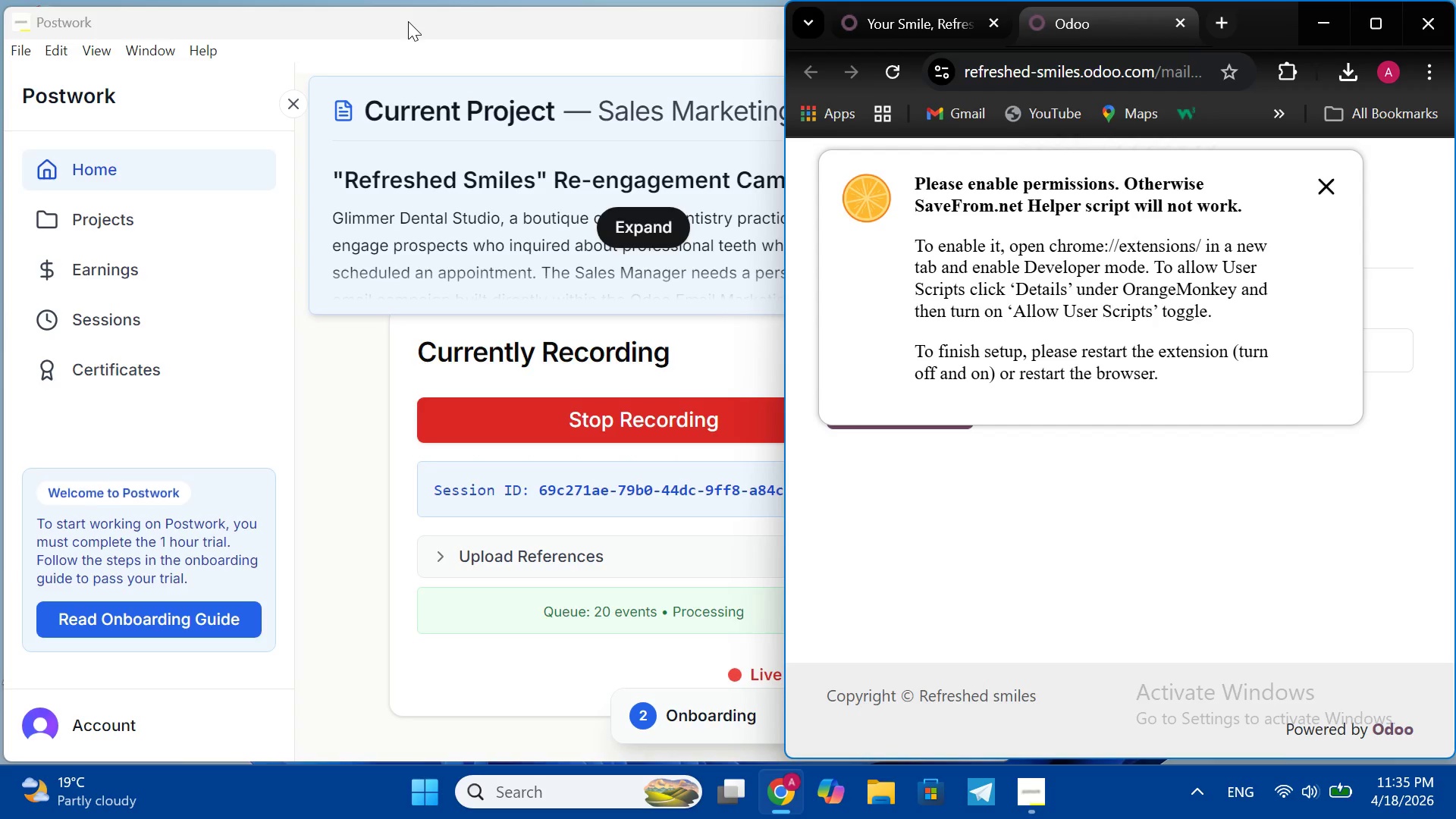 
left_click([408, 21])